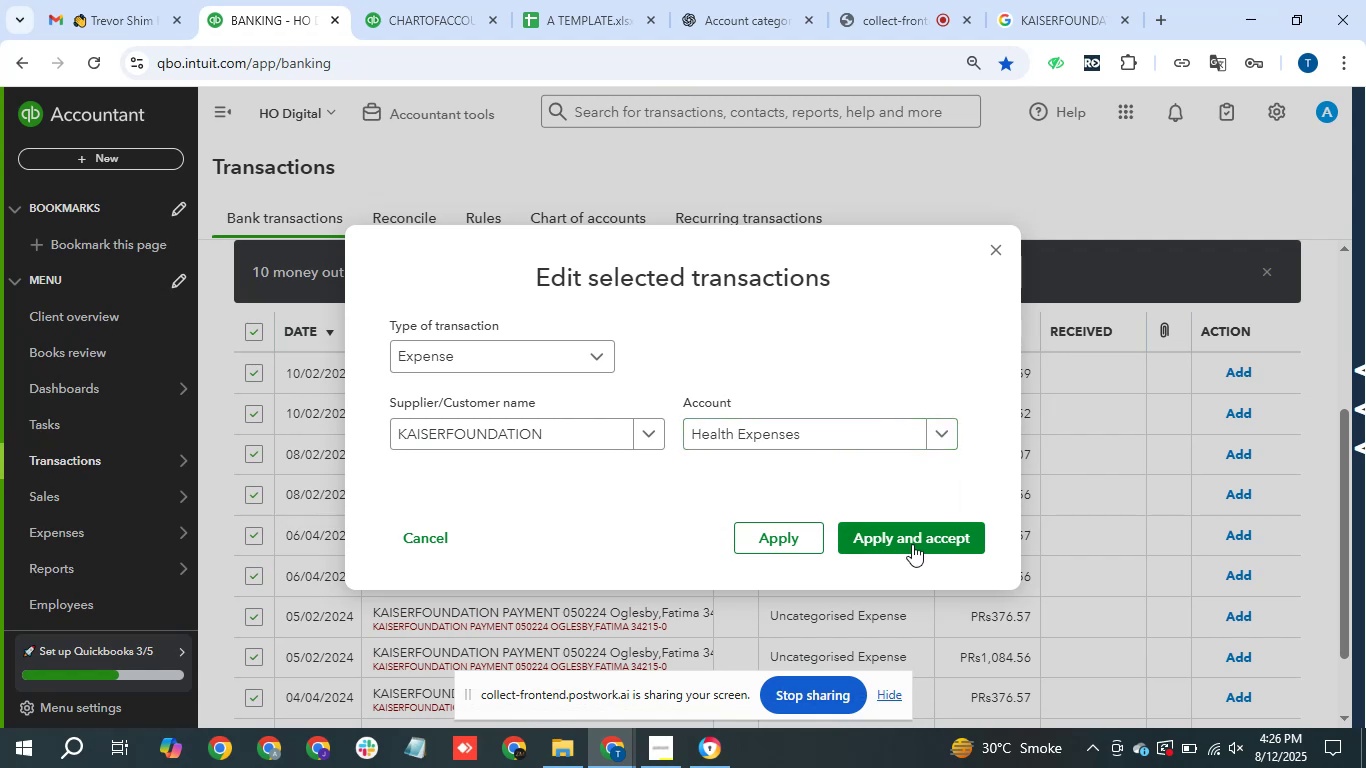 
wait(5.58)
 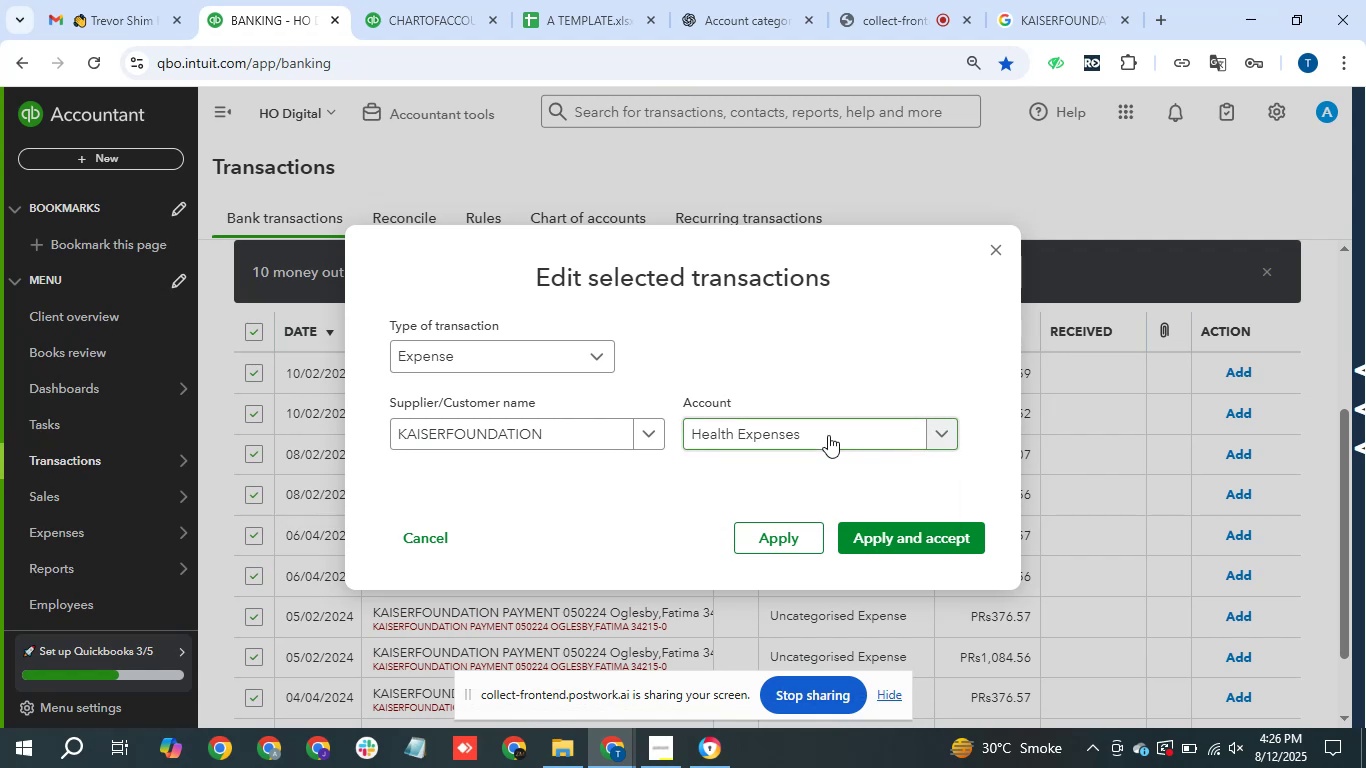 
left_click([932, 538])
 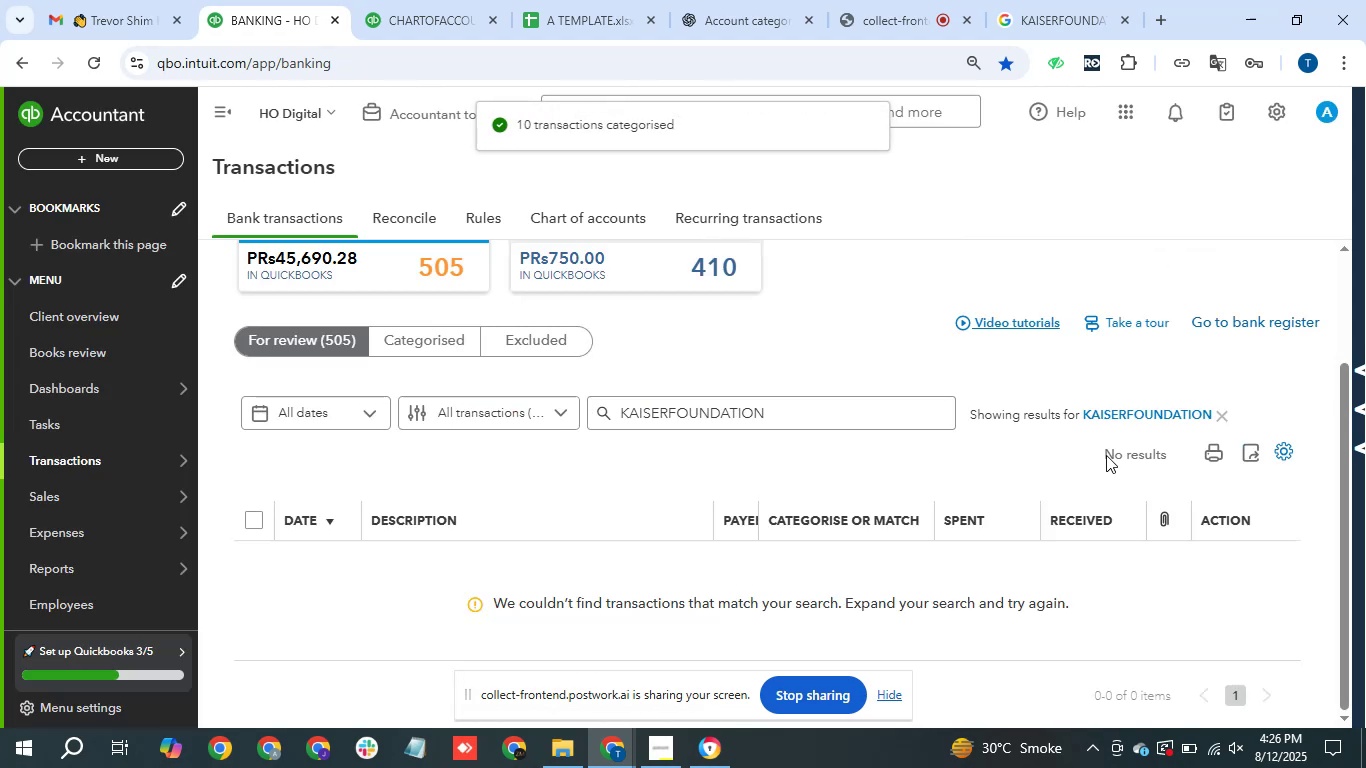 
left_click([1219, 412])
 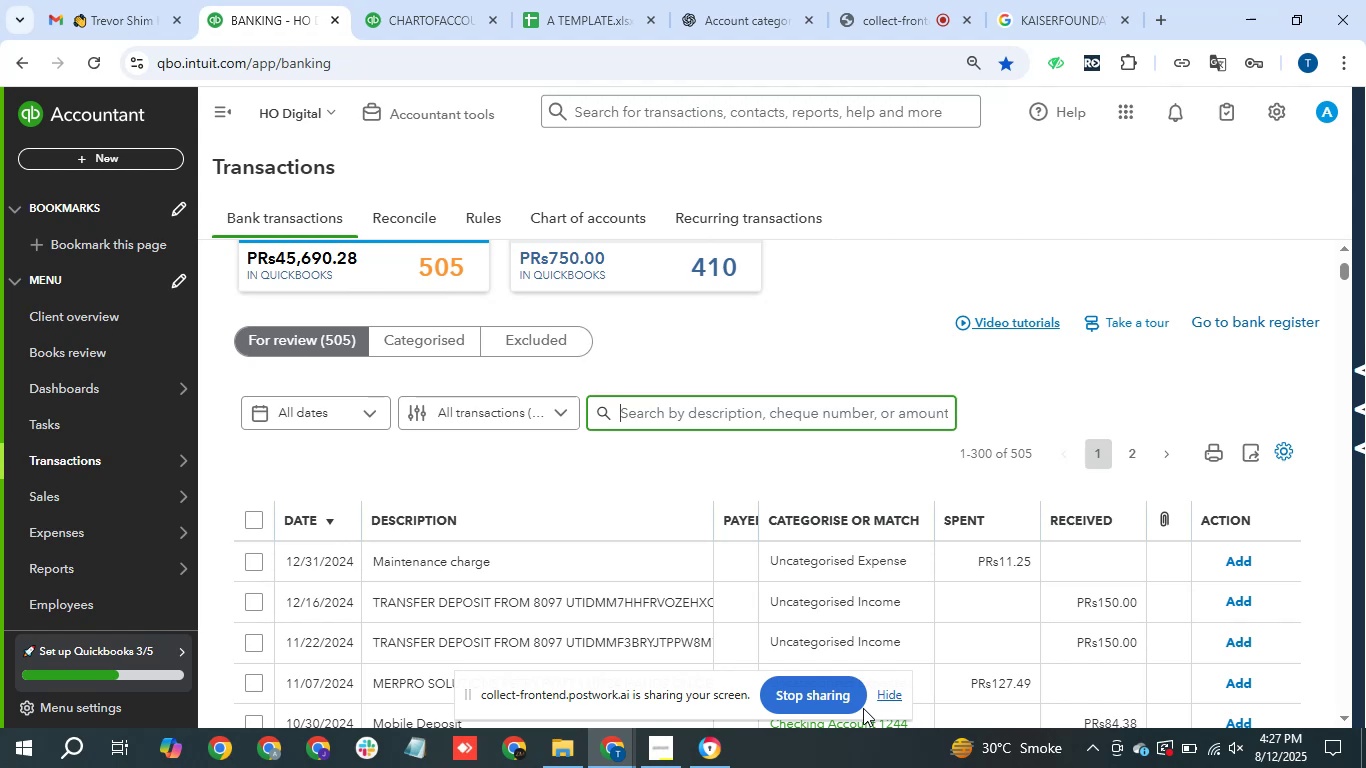 
wait(47.52)
 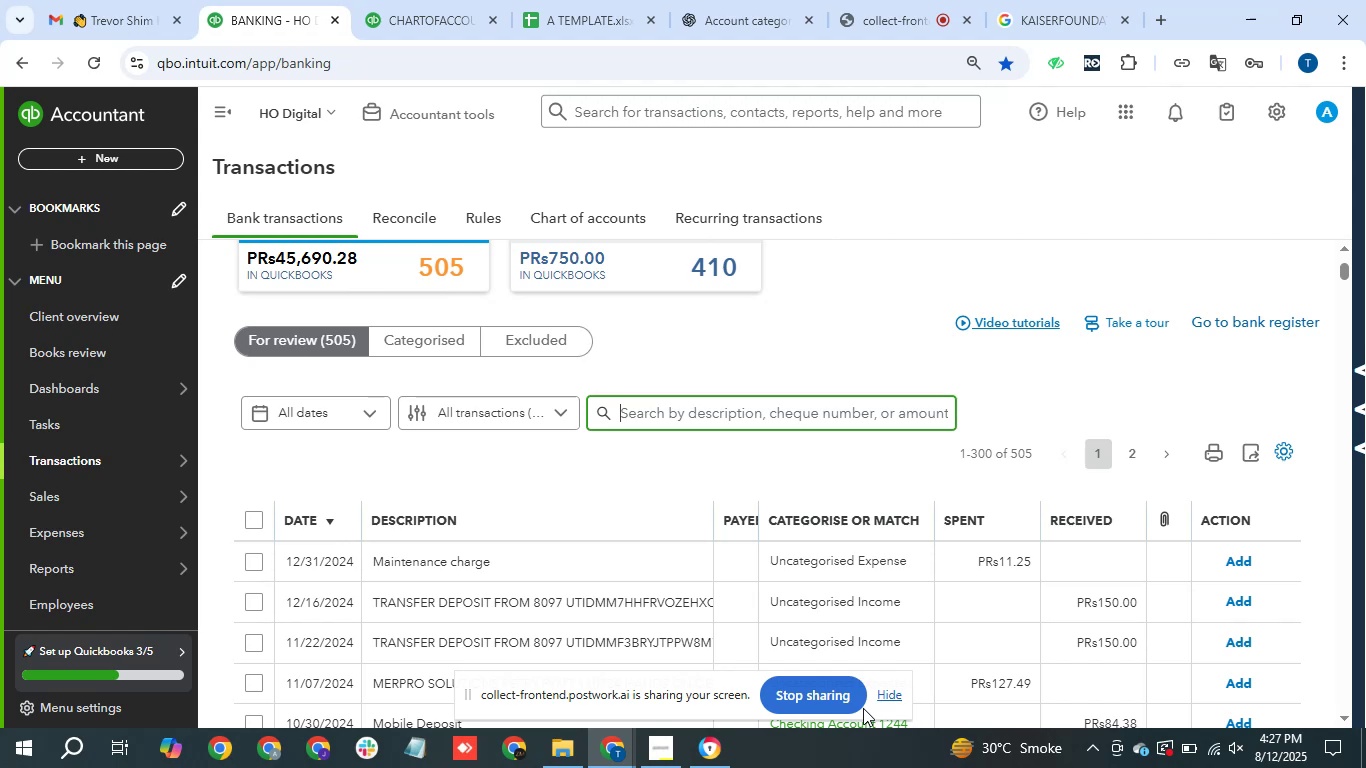 
scroll: coordinate [764, 541], scroll_direction: down, amount: 1.0
 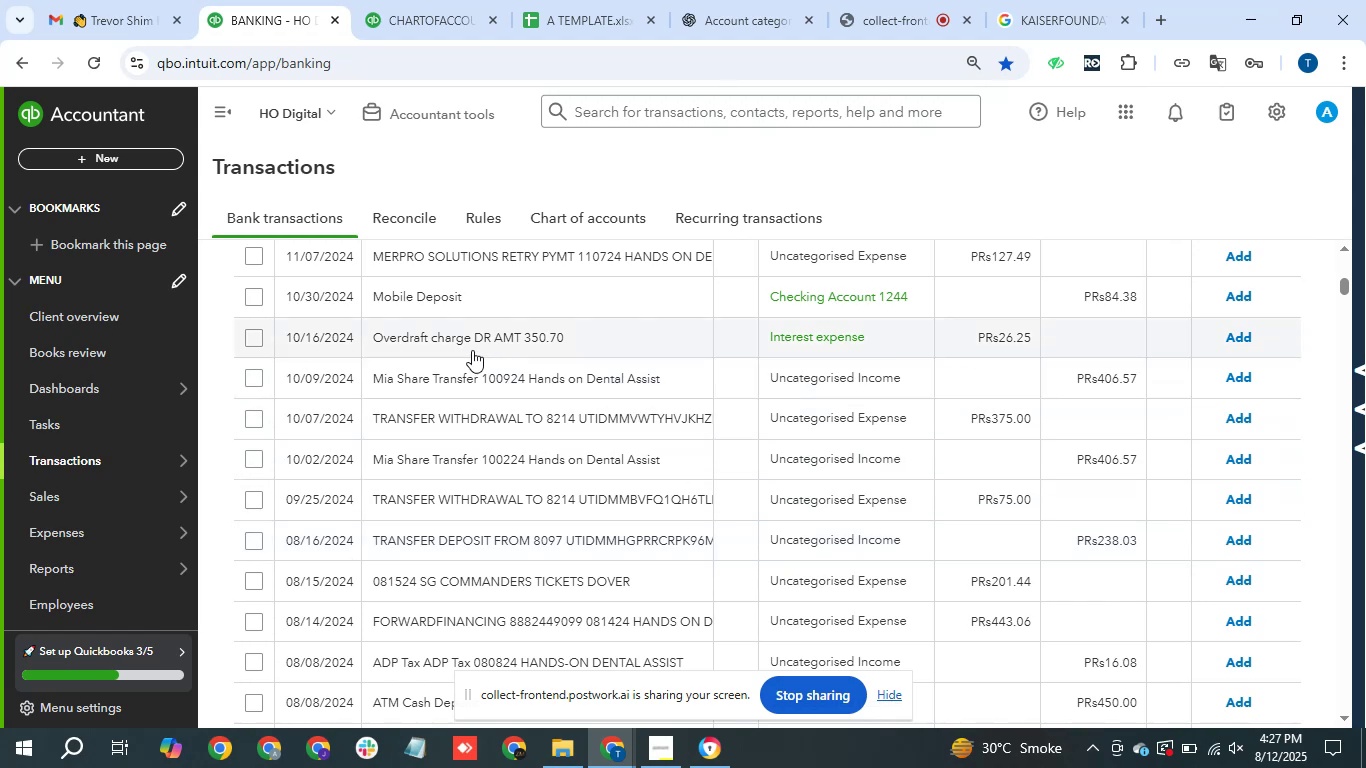 
wait(7.78)
 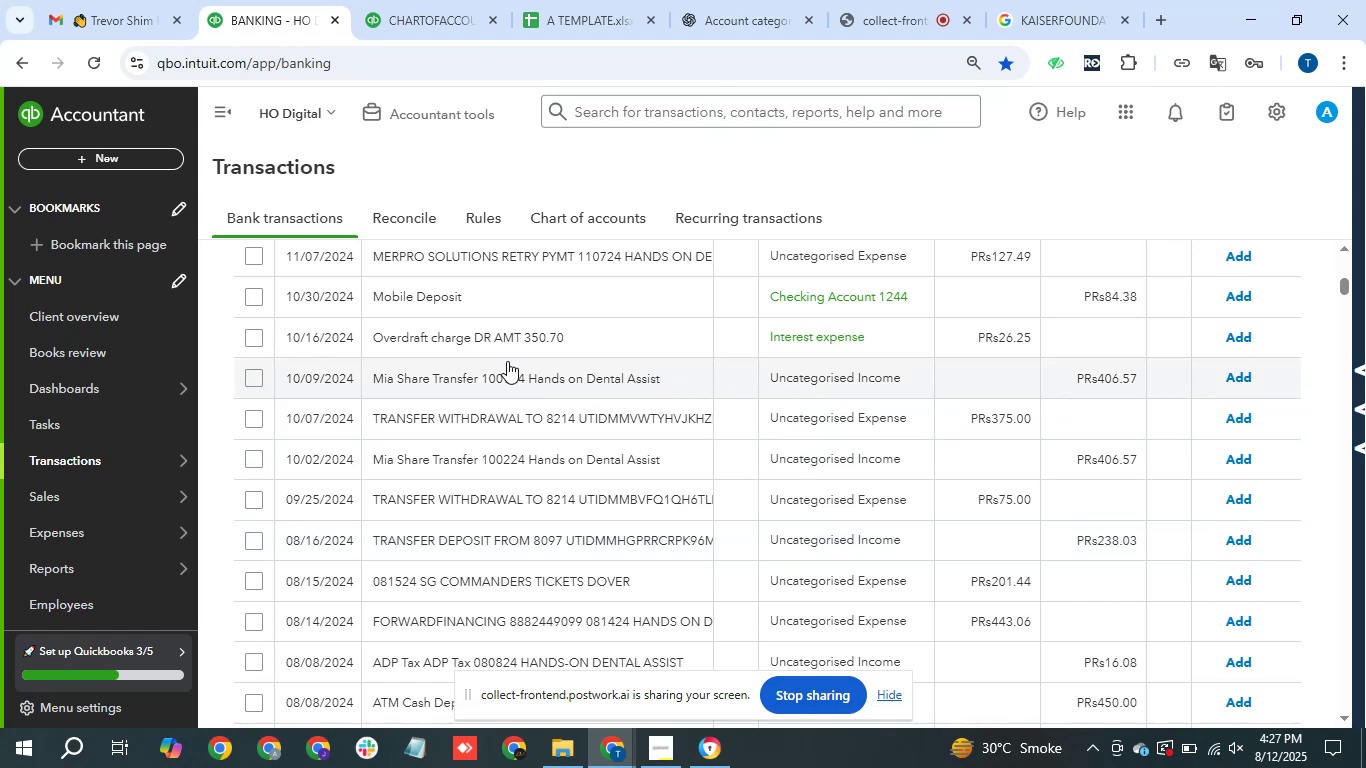 
scroll: coordinate [708, 394], scroll_direction: up, amount: 3.0
 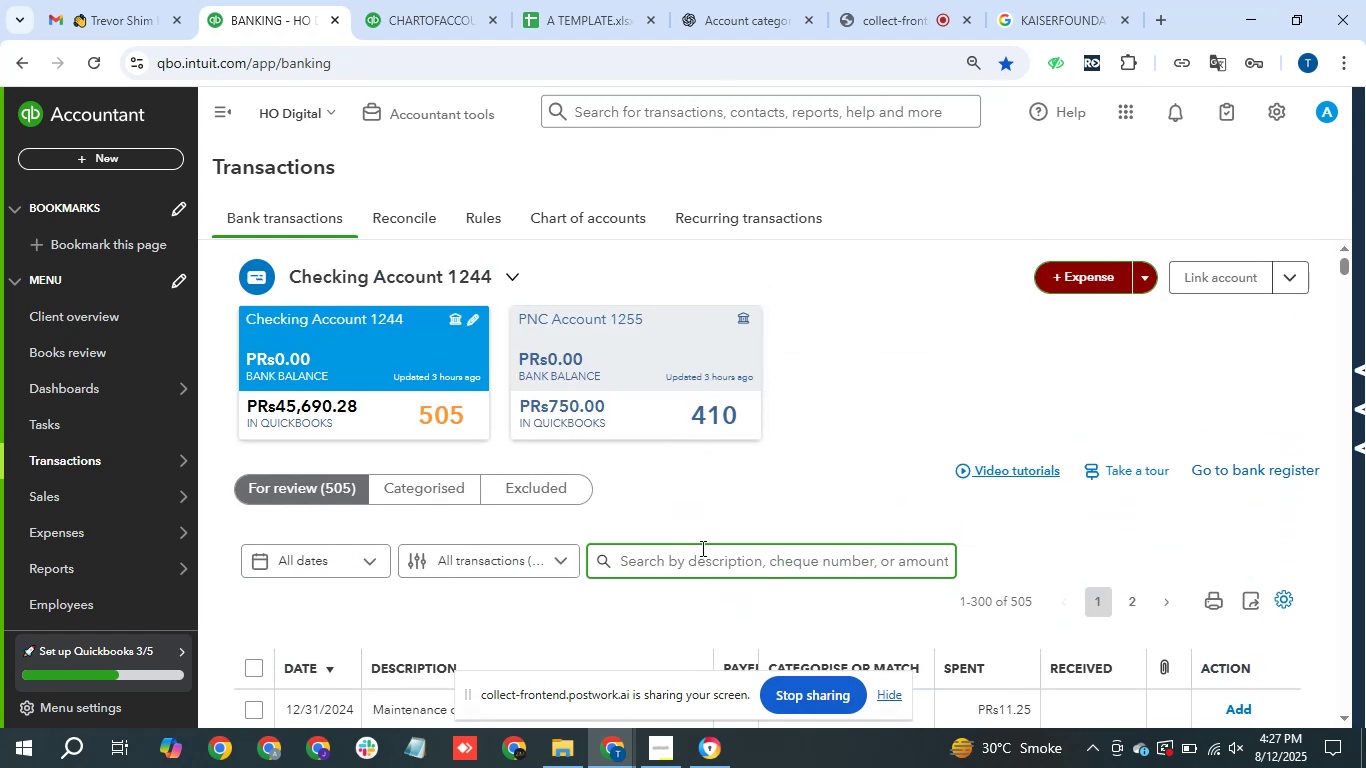 
type(overdraft)
 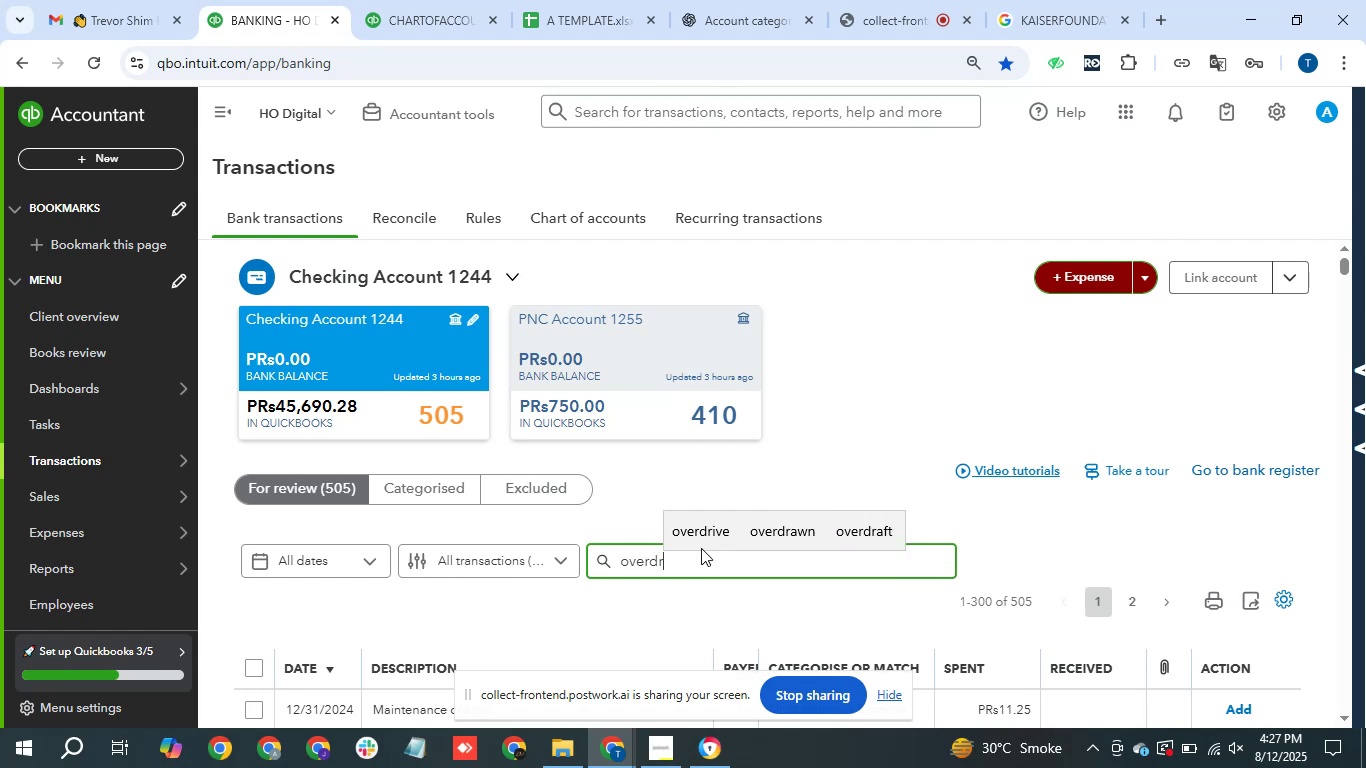 
key(Enter)
 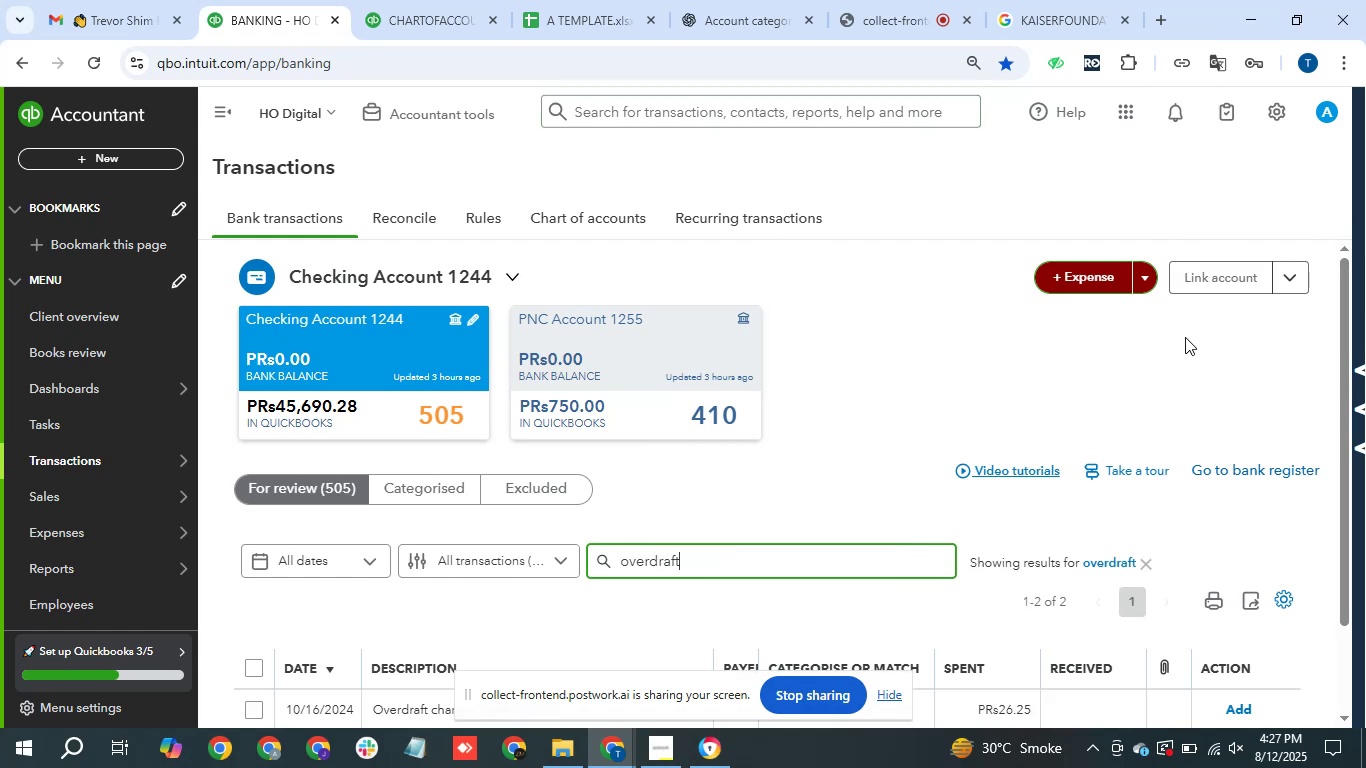 
scroll: coordinate [692, 571], scroll_direction: down, amount: 3.0
 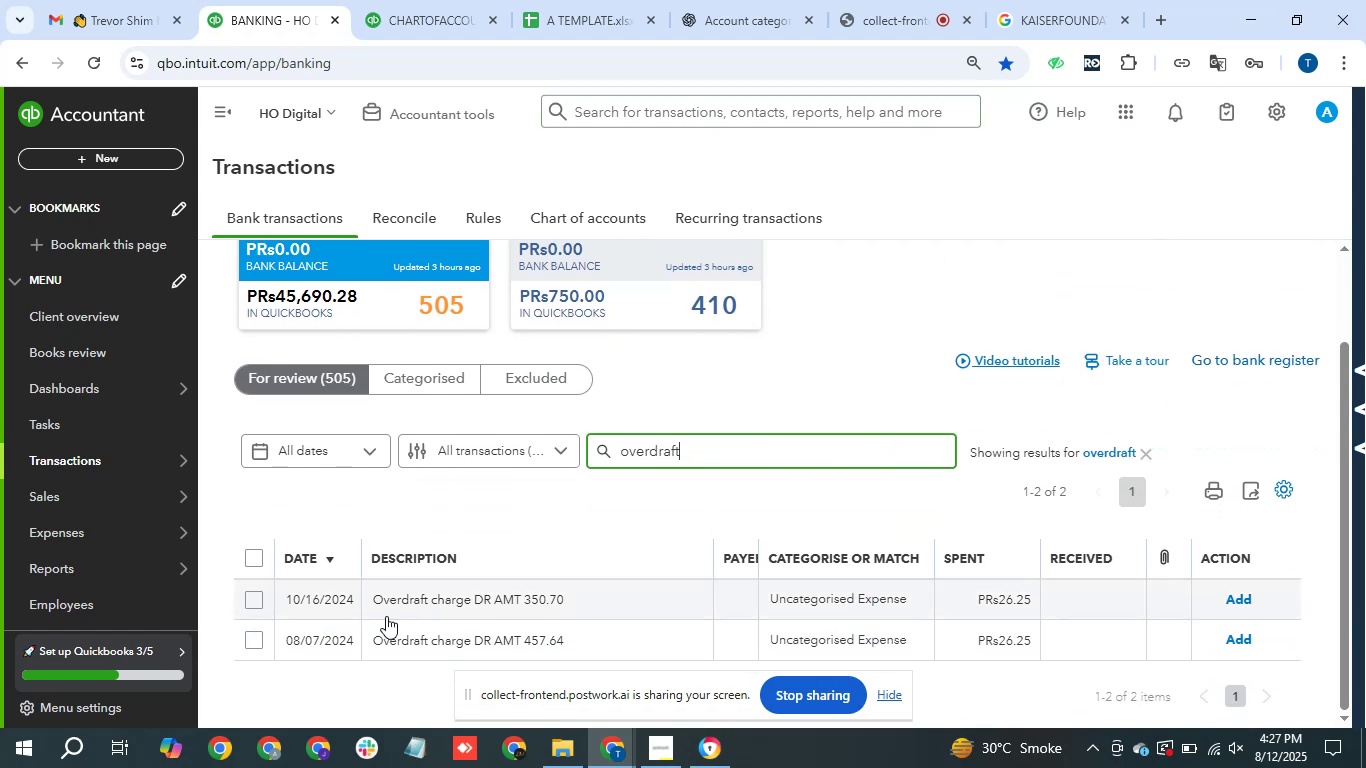 
left_click([255, 599])
 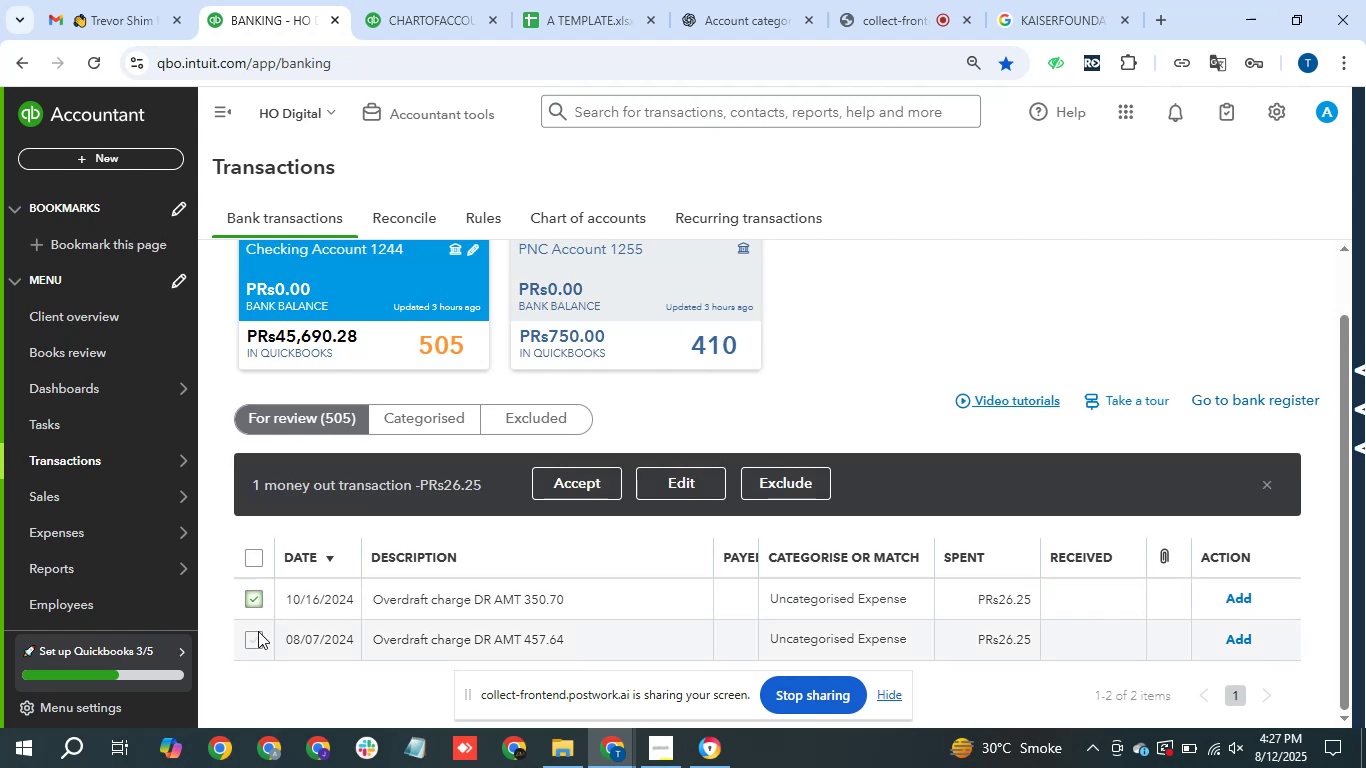 
left_click([258, 631])
 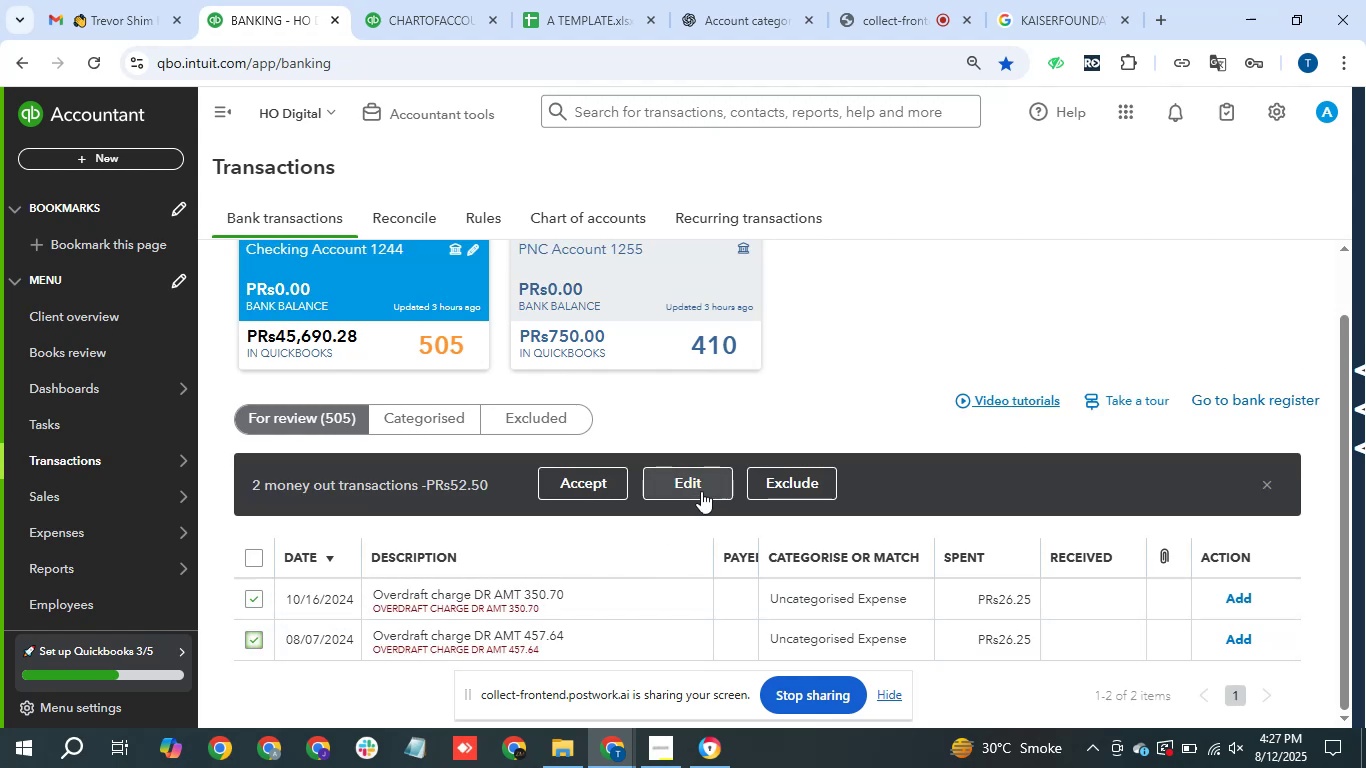 
left_click([701, 491])
 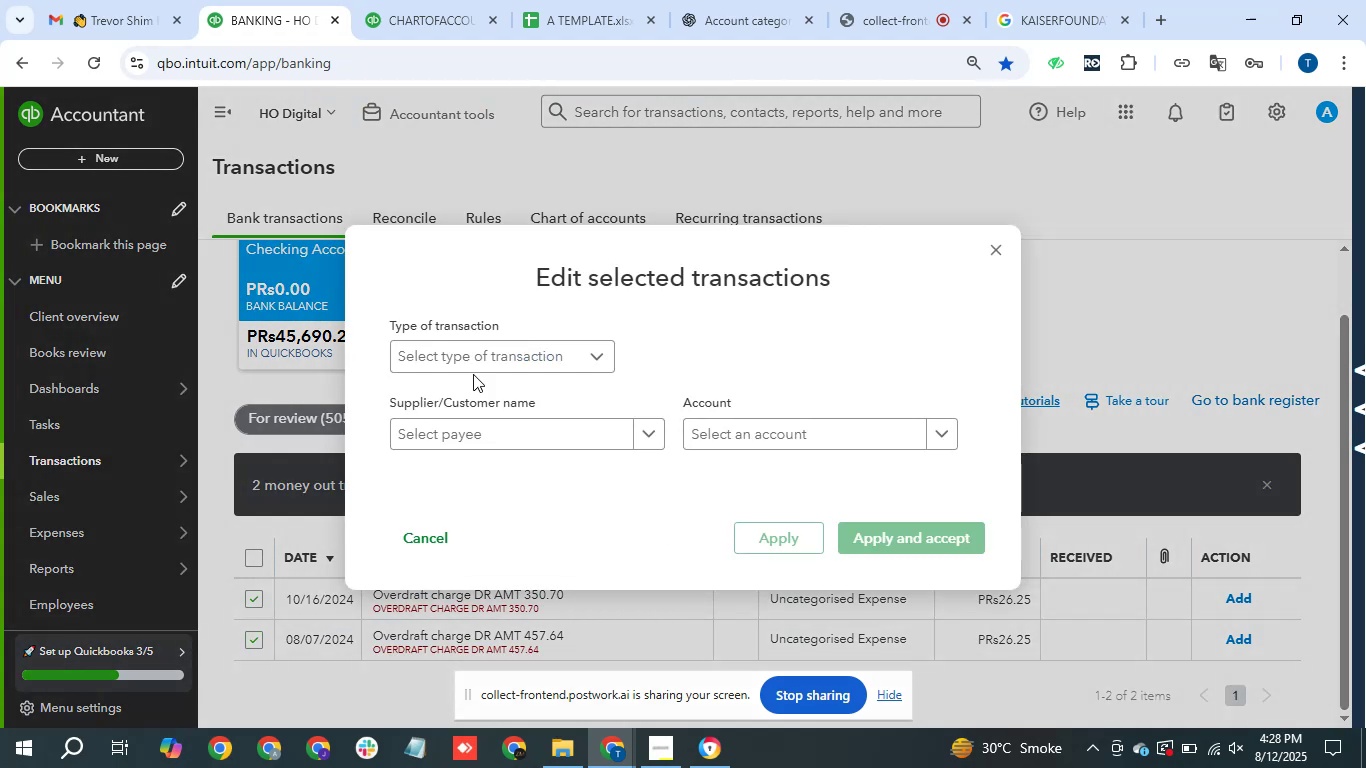 
left_click([468, 363])
 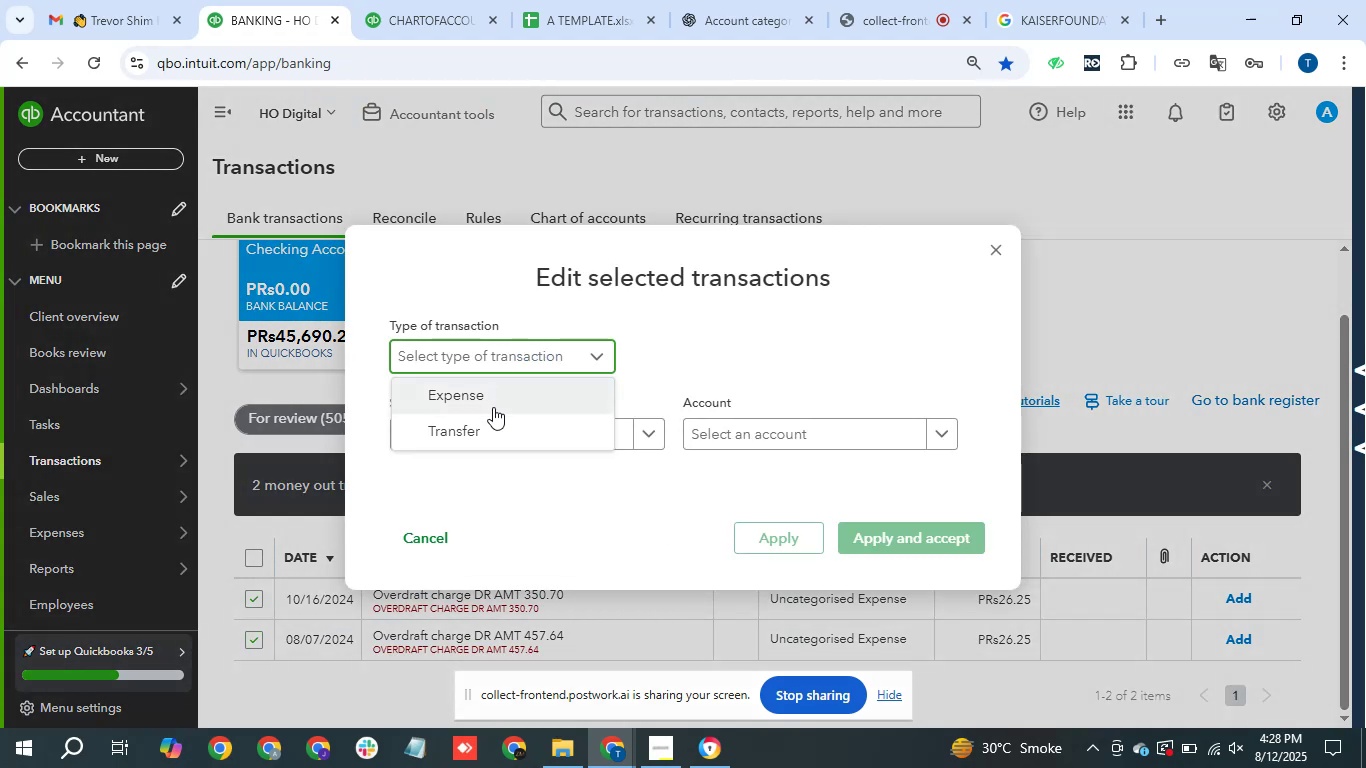 
left_click([493, 407])
 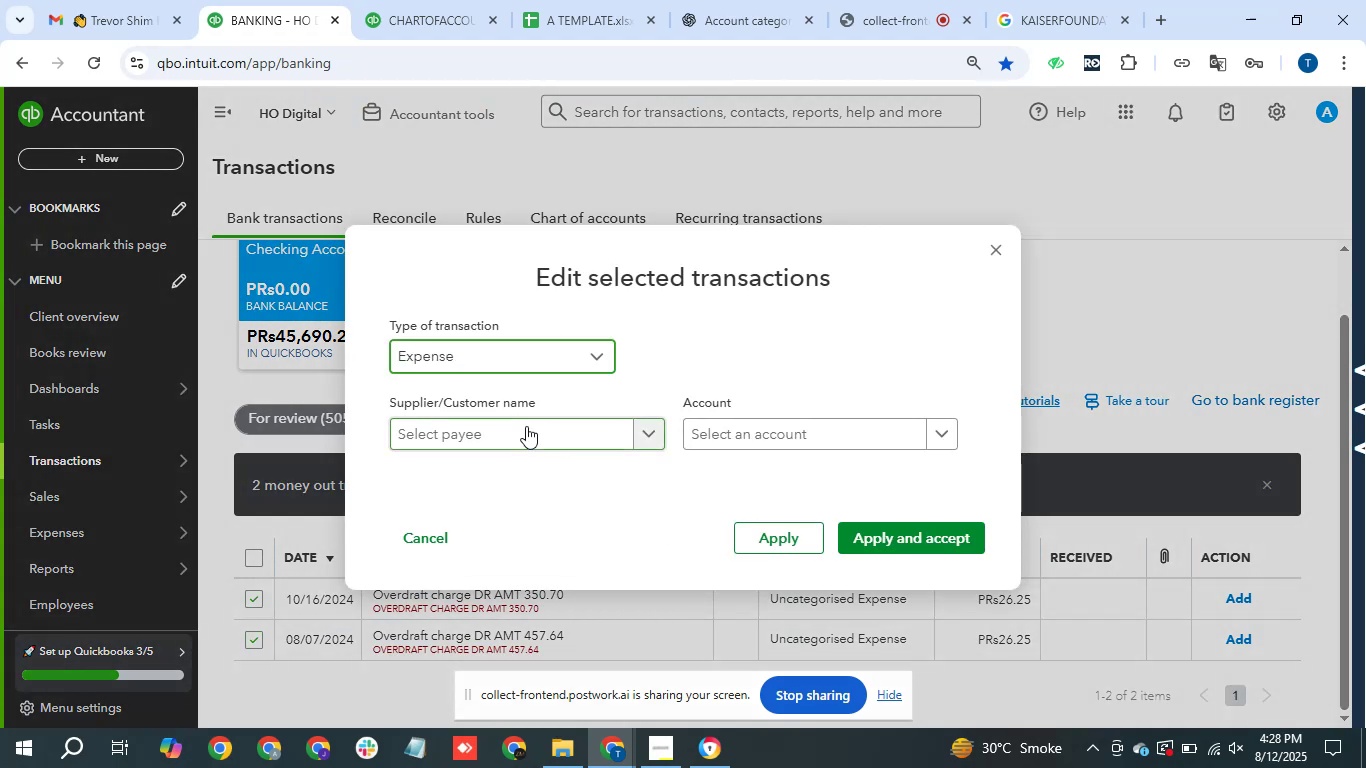 
left_click([526, 426])
 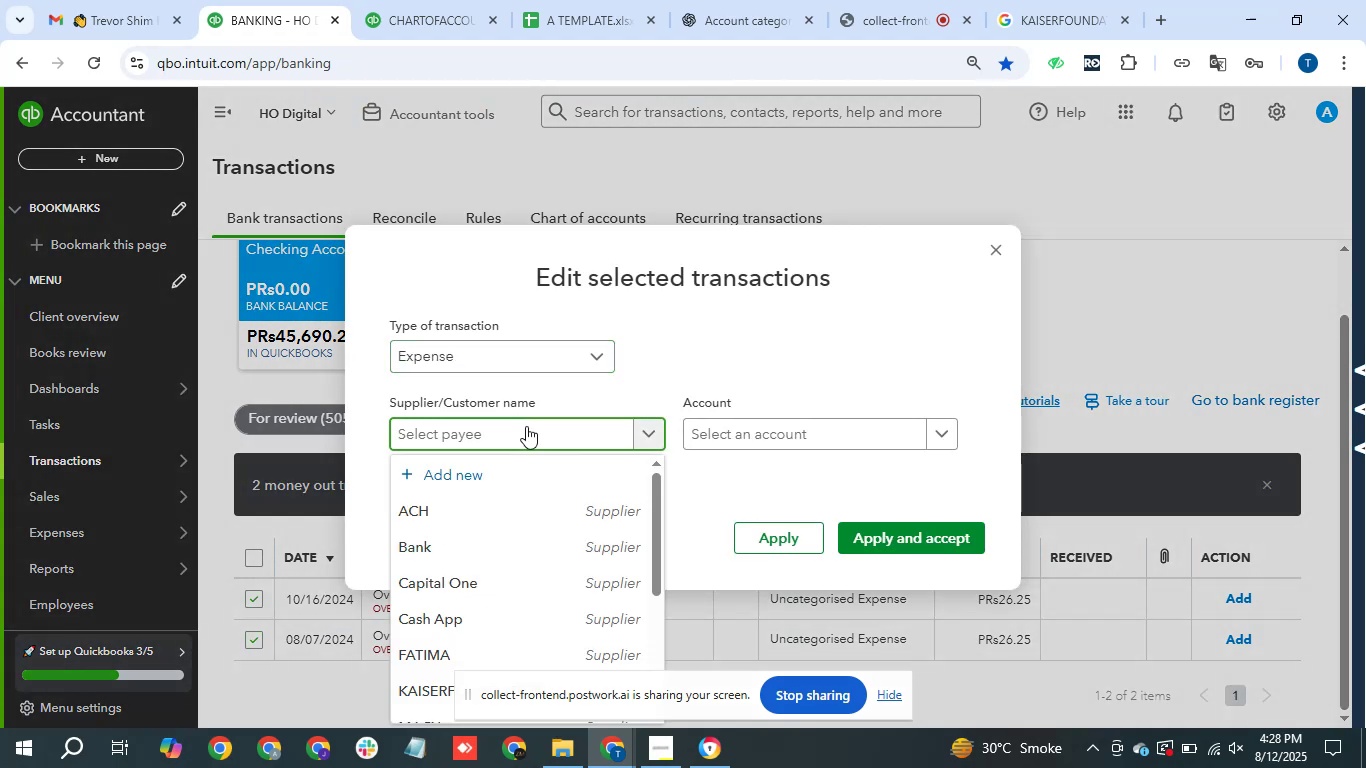 
type(bank)
 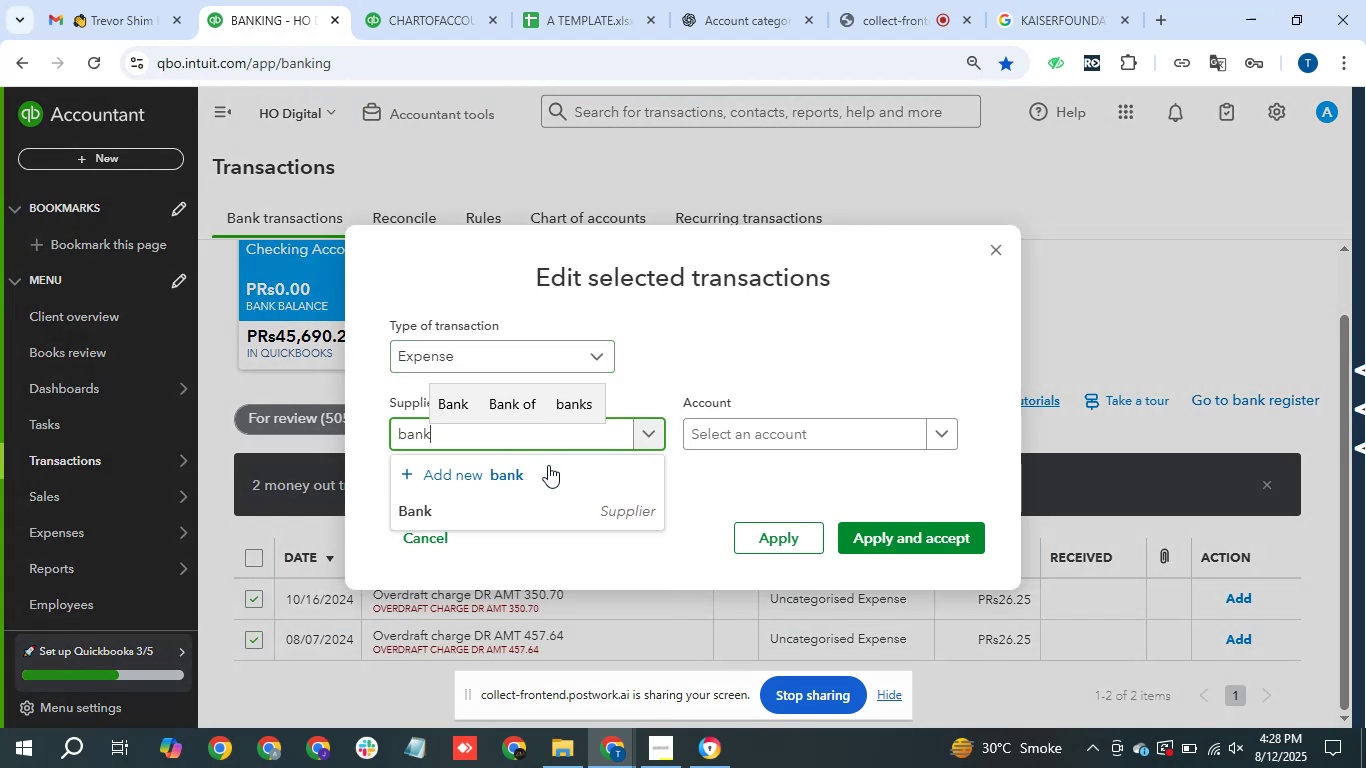 
left_click([534, 521])
 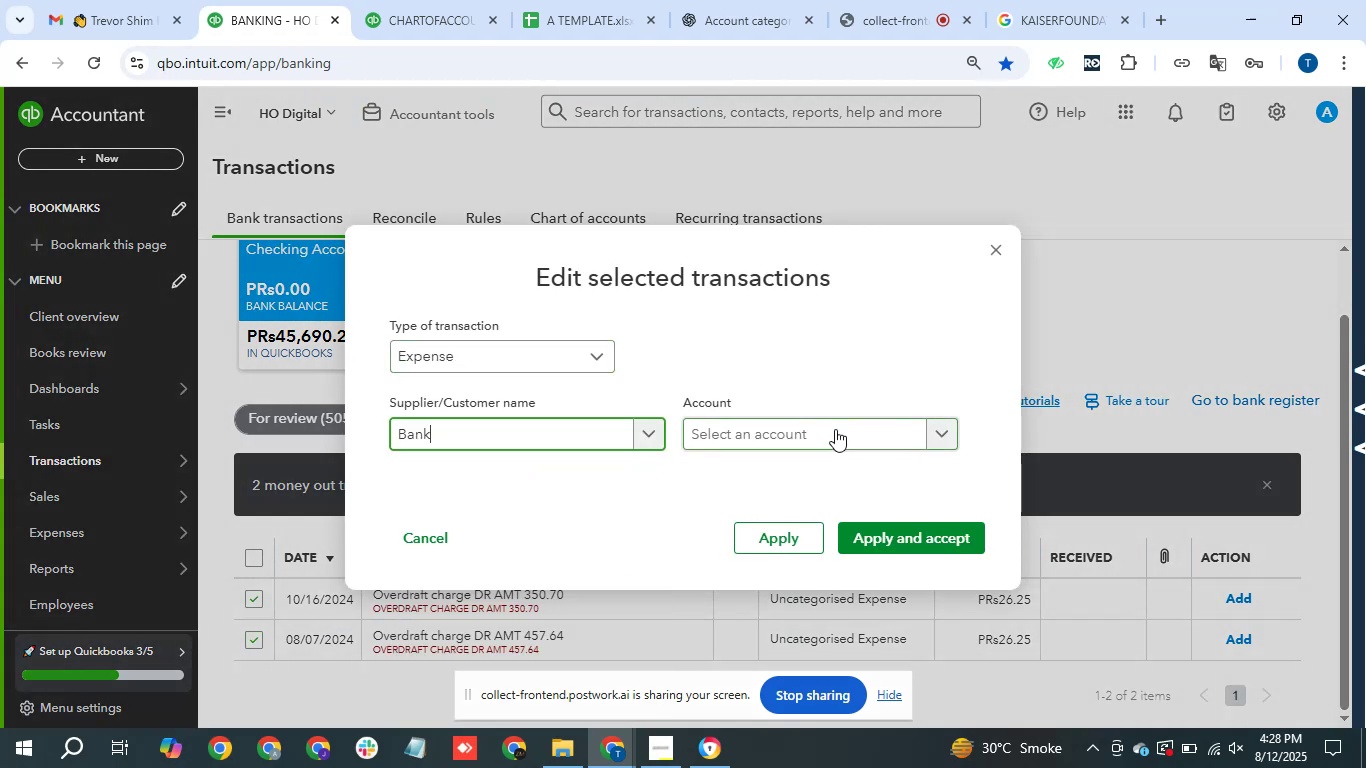 
left_click([838, 427])
 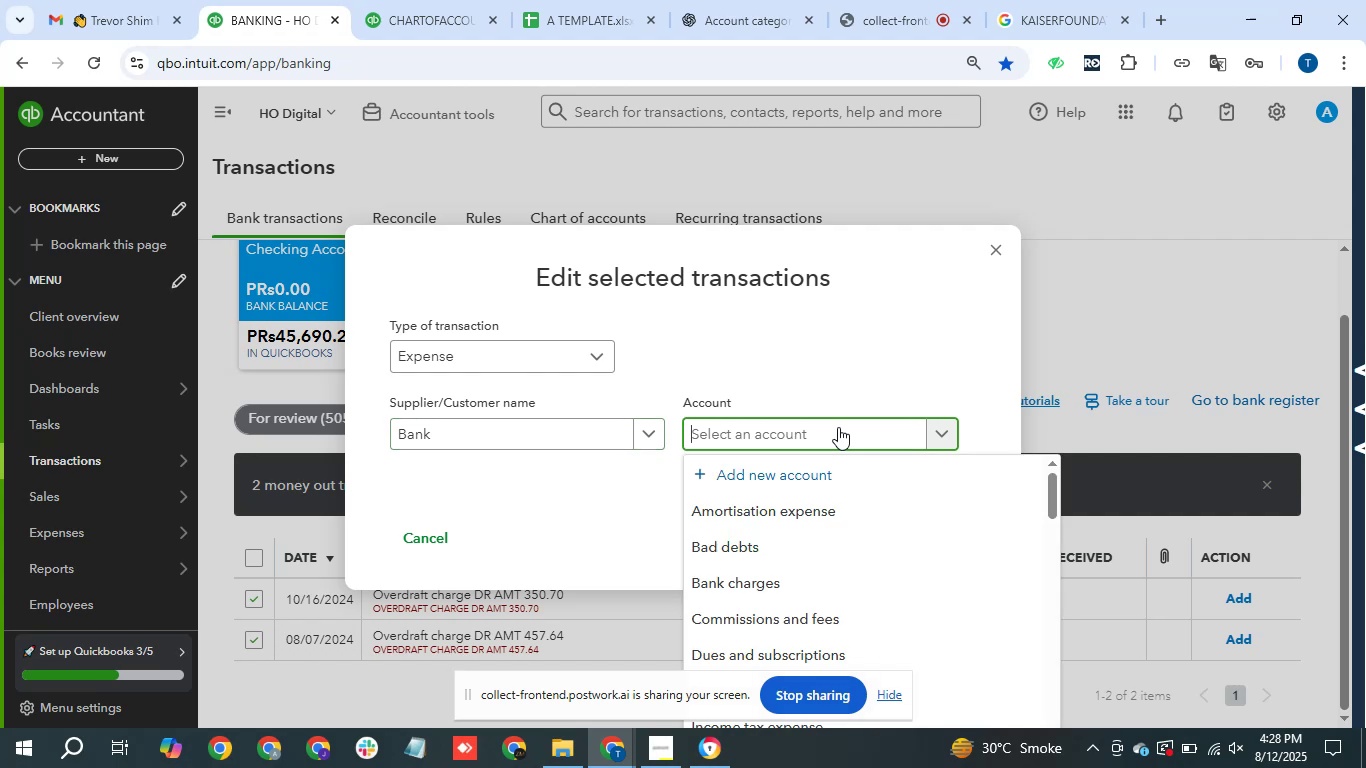 
wait(6.21)
 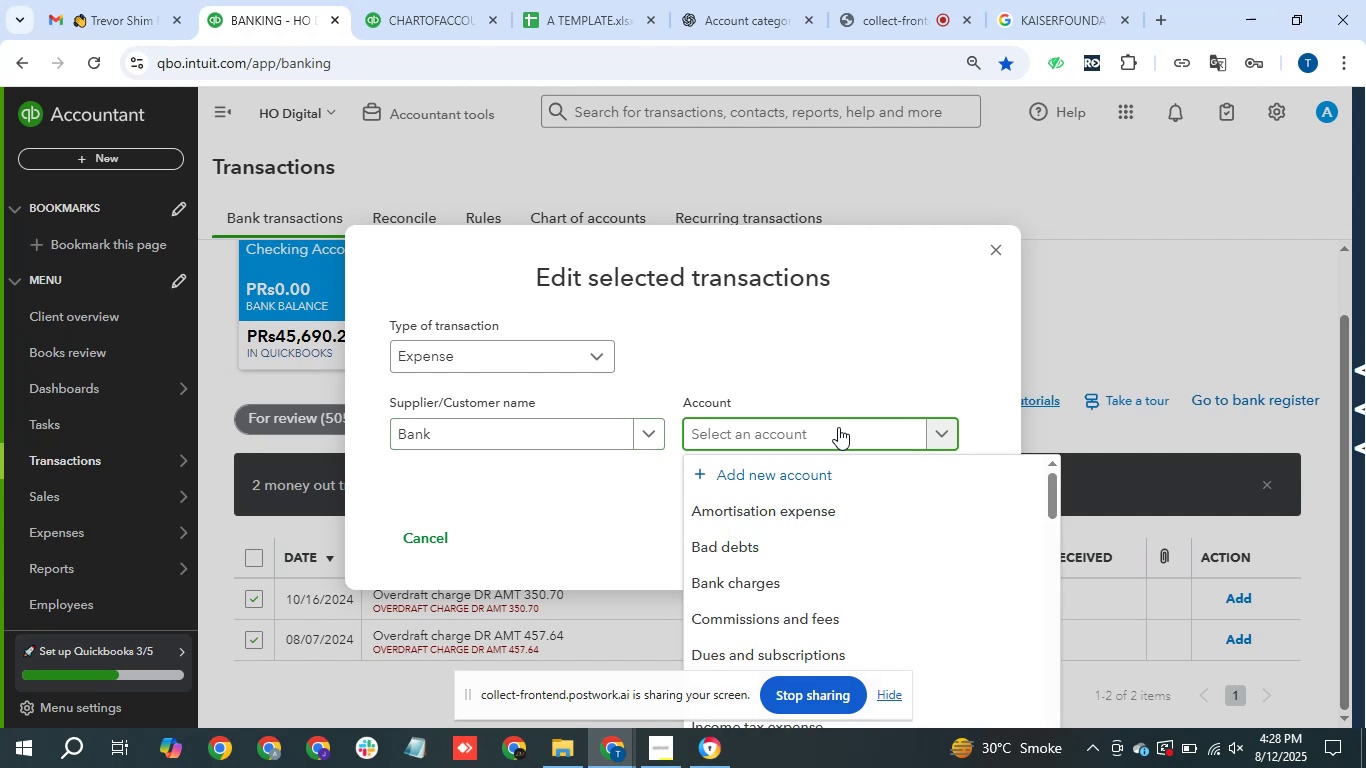 
type(int)
 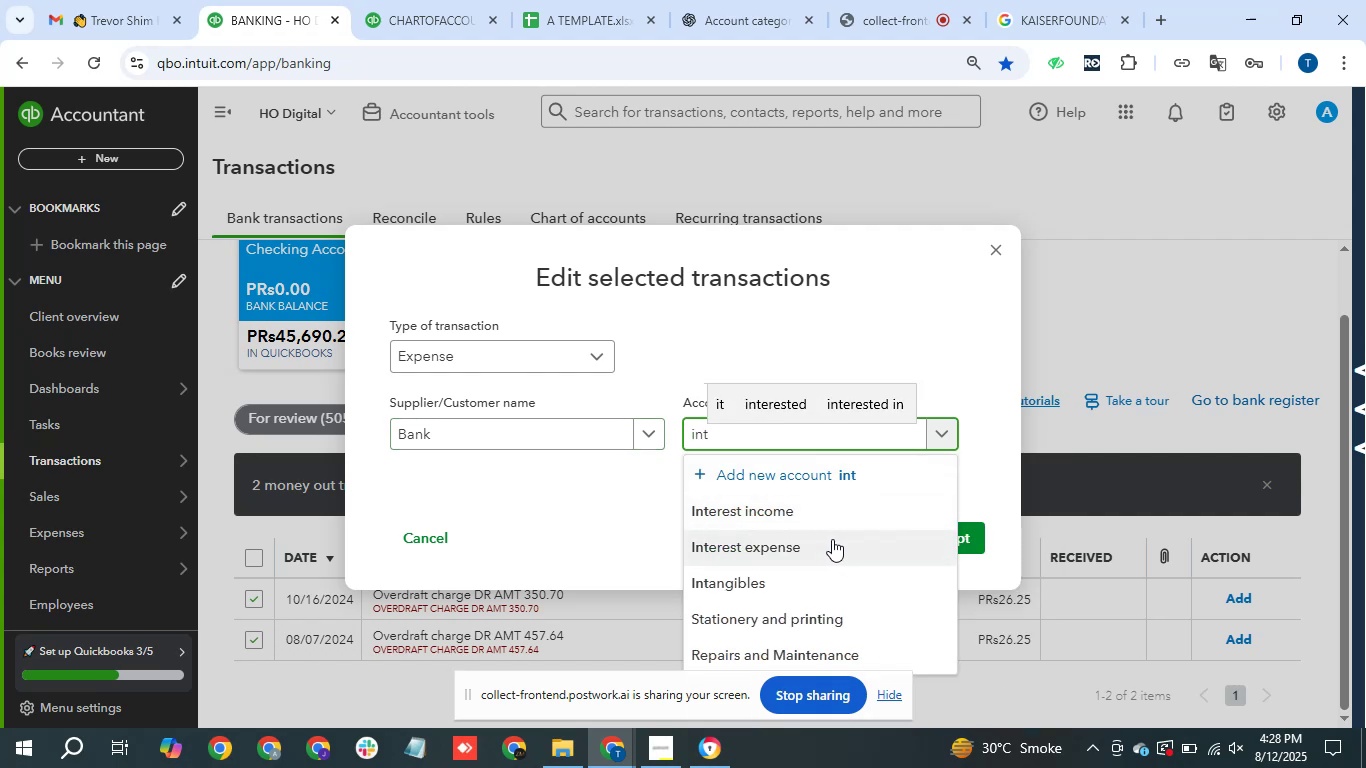 
left_click([815, 539])
 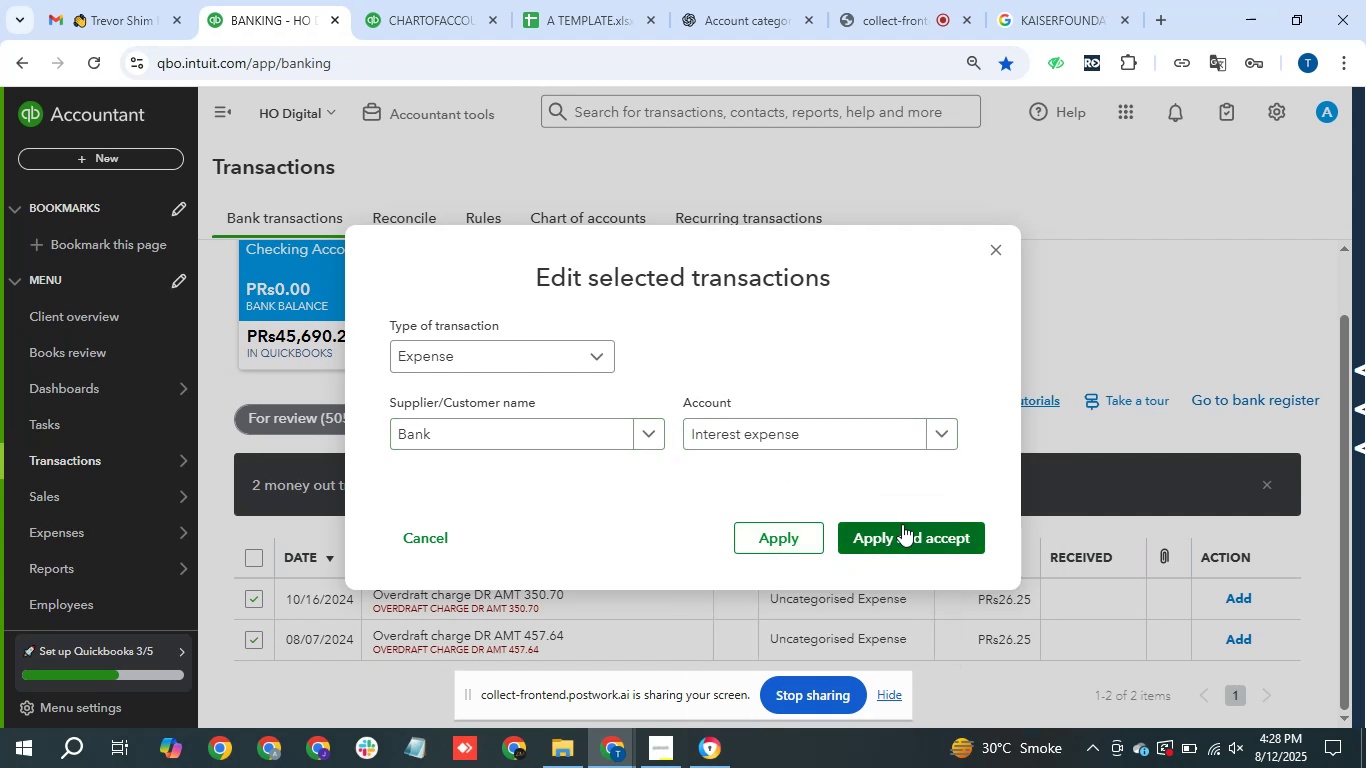 
left_click([913, 521])
 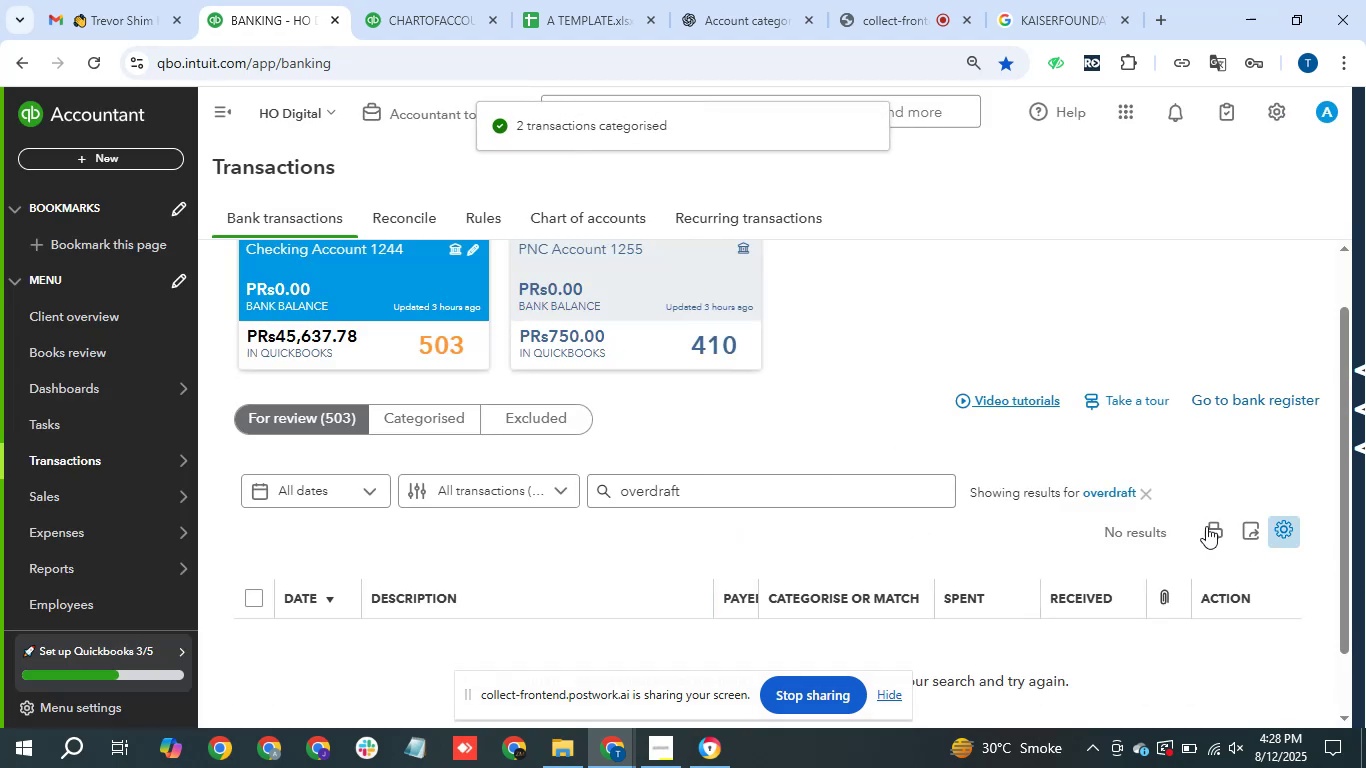 
double_click([1146, 497])
 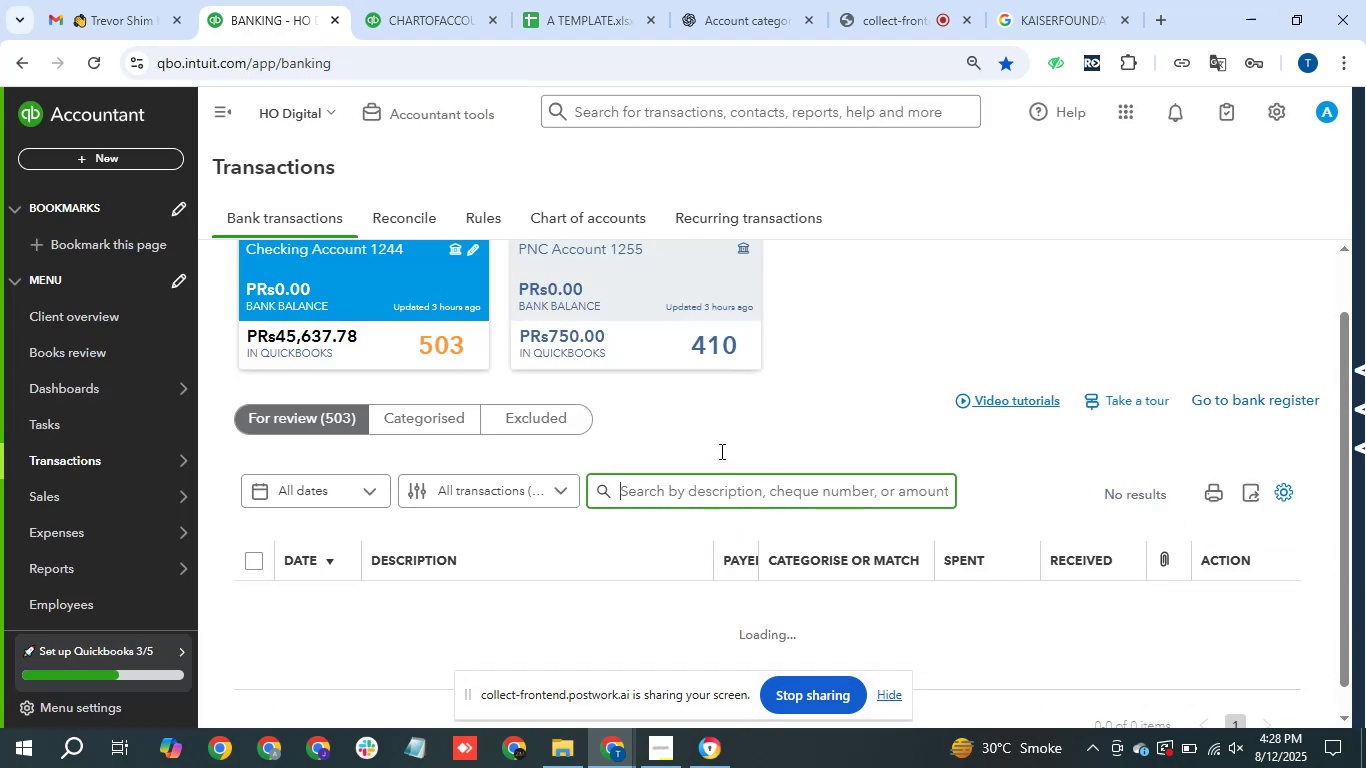 
wait(6.61)
 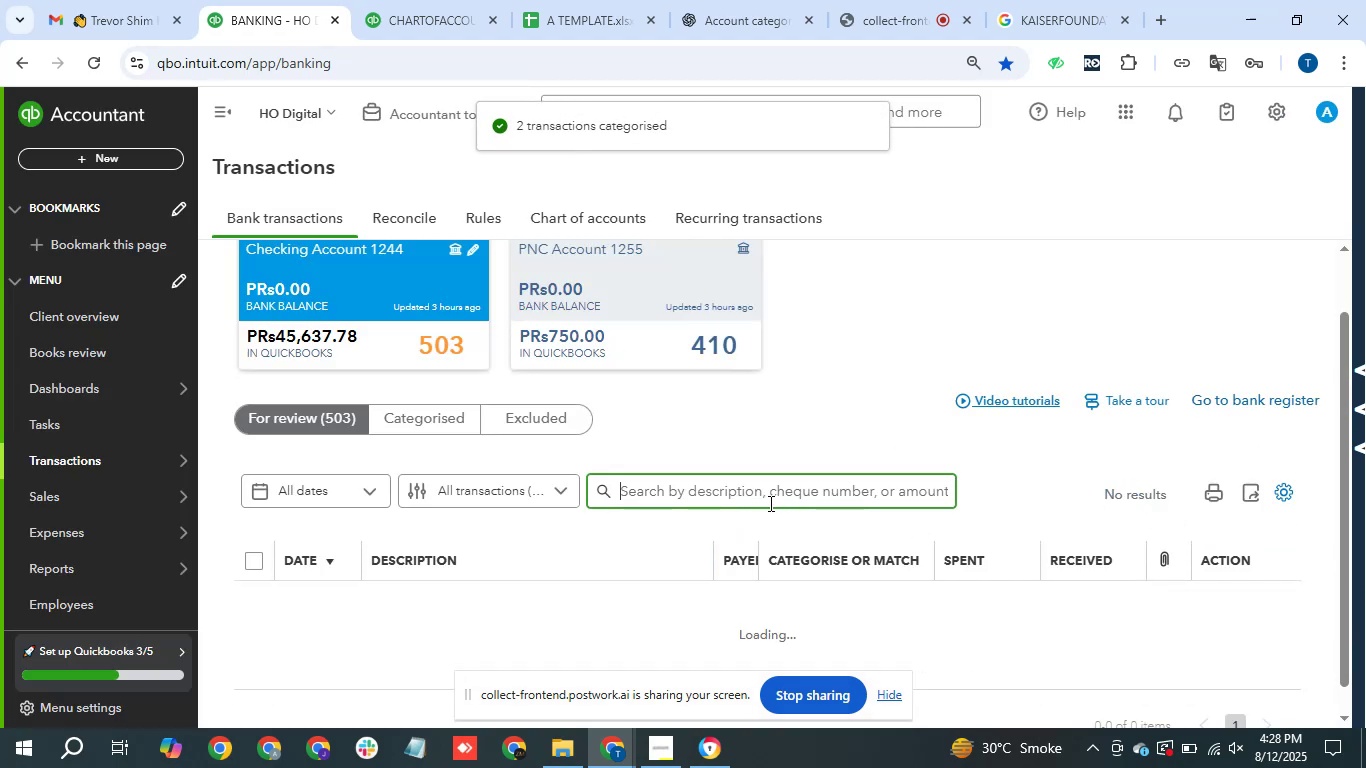 
scroll: coordinate [781, 388], scroll_direction: down, amount: 1.0
 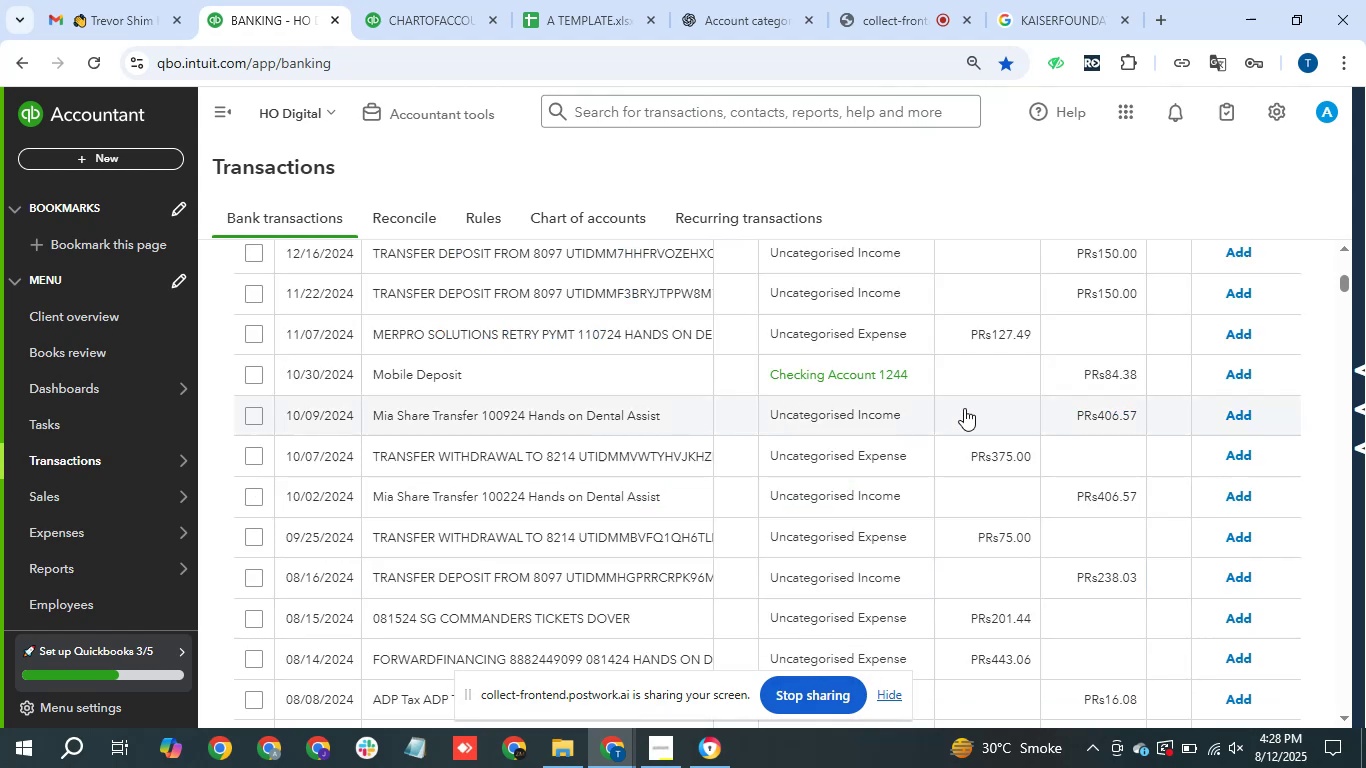 
scroll: coordinate [965, 409], scroll_direction: up, amount: 1.0
 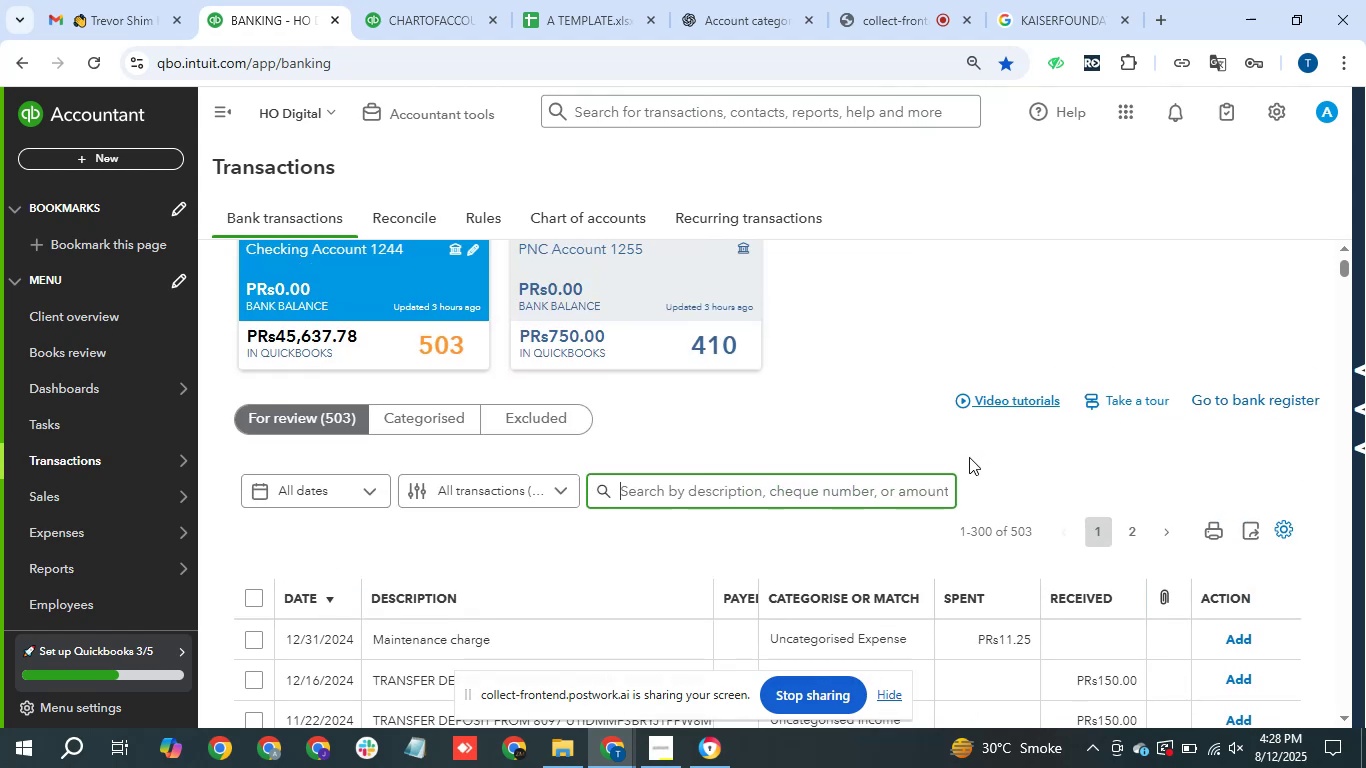 
scroll: coordinate [957, 486], scroll_direction: down, amount: 1.0
 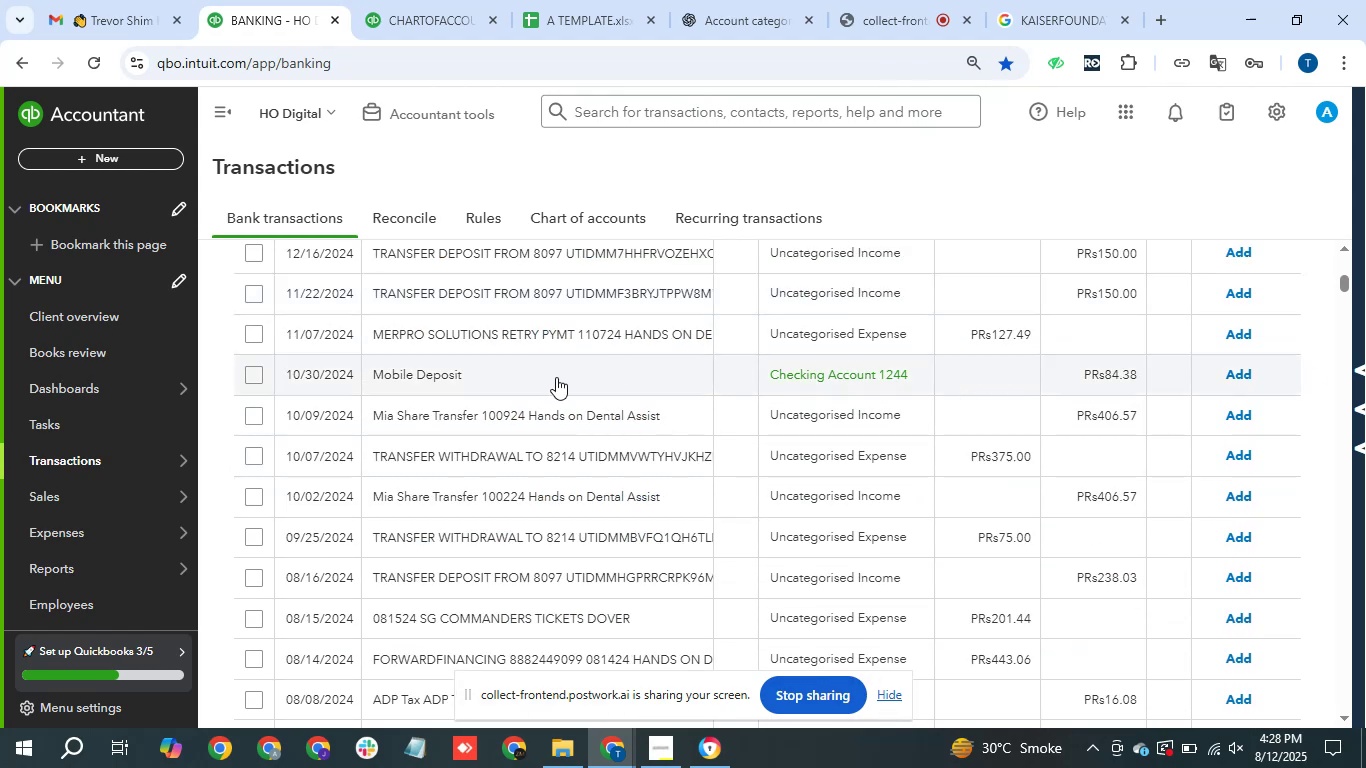 
left_click_drag(start_coordinate=[375, 335], to_coordinate=[425, 341])
 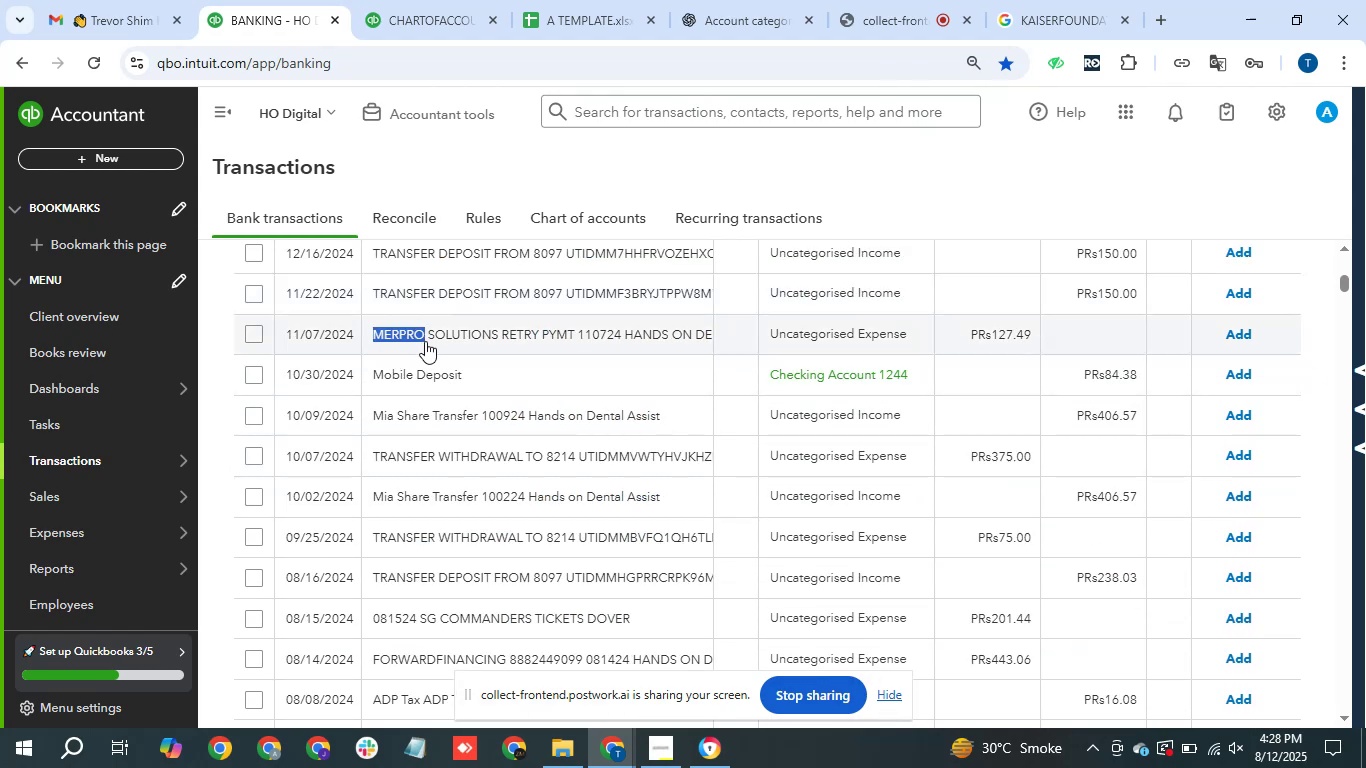 
key(Control+C)
 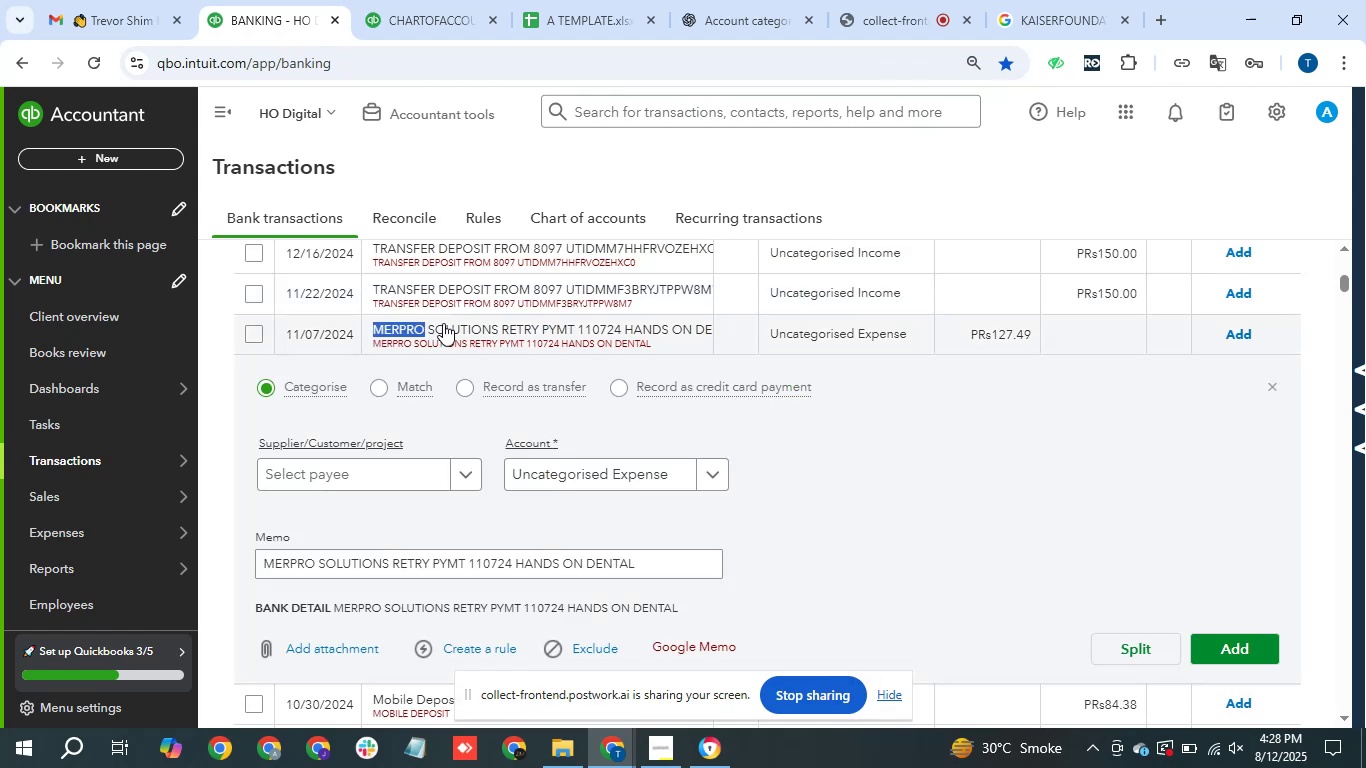 
scroll: coordinate [752, 338], scroll_direction: up, amount: 1.0
 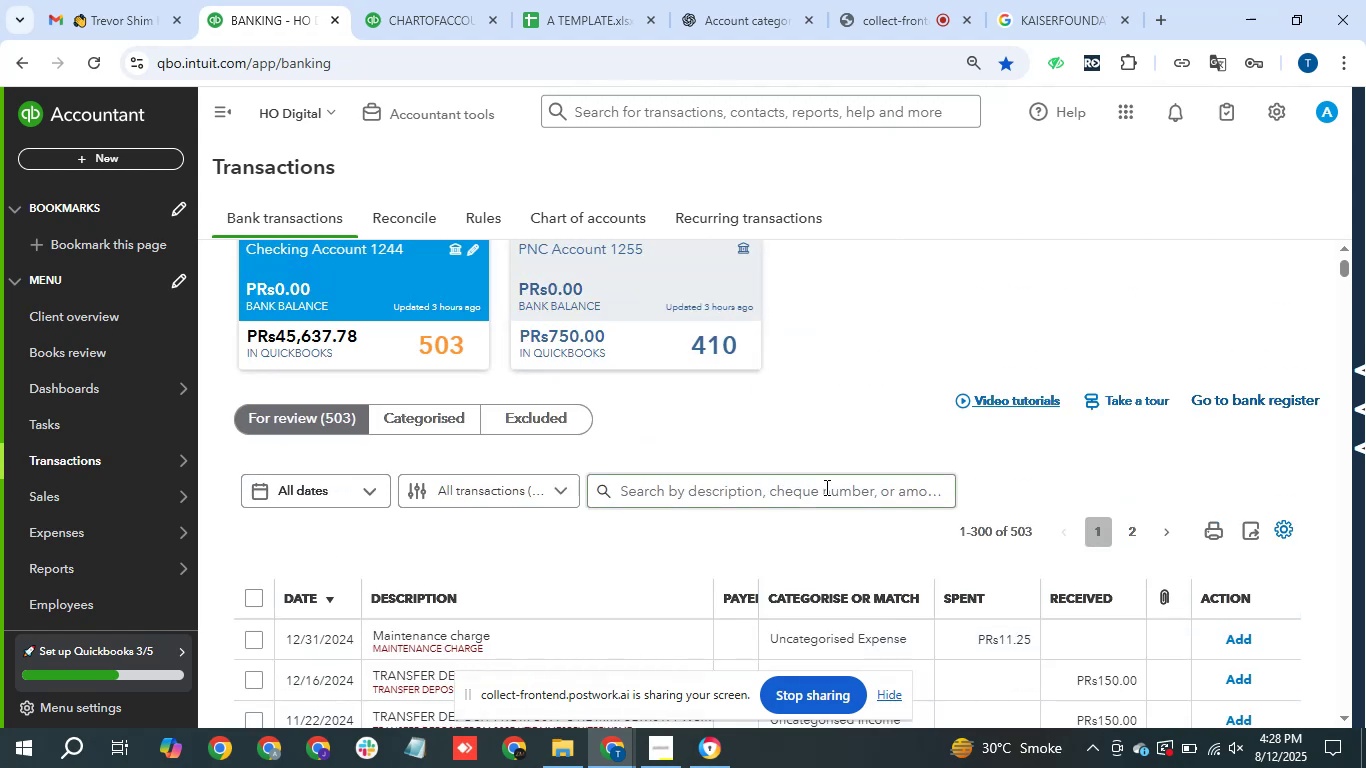 
left_click([825, 489])
 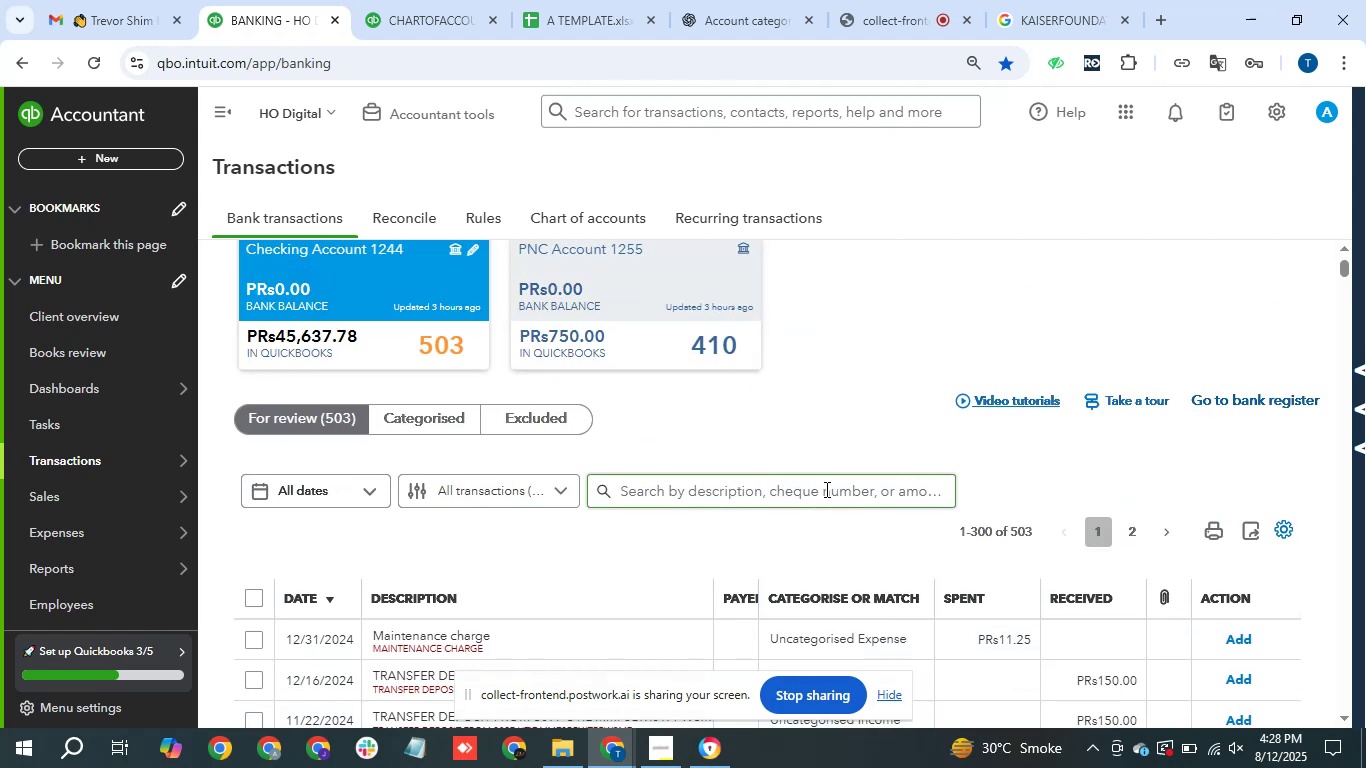 
key(Control+V)
 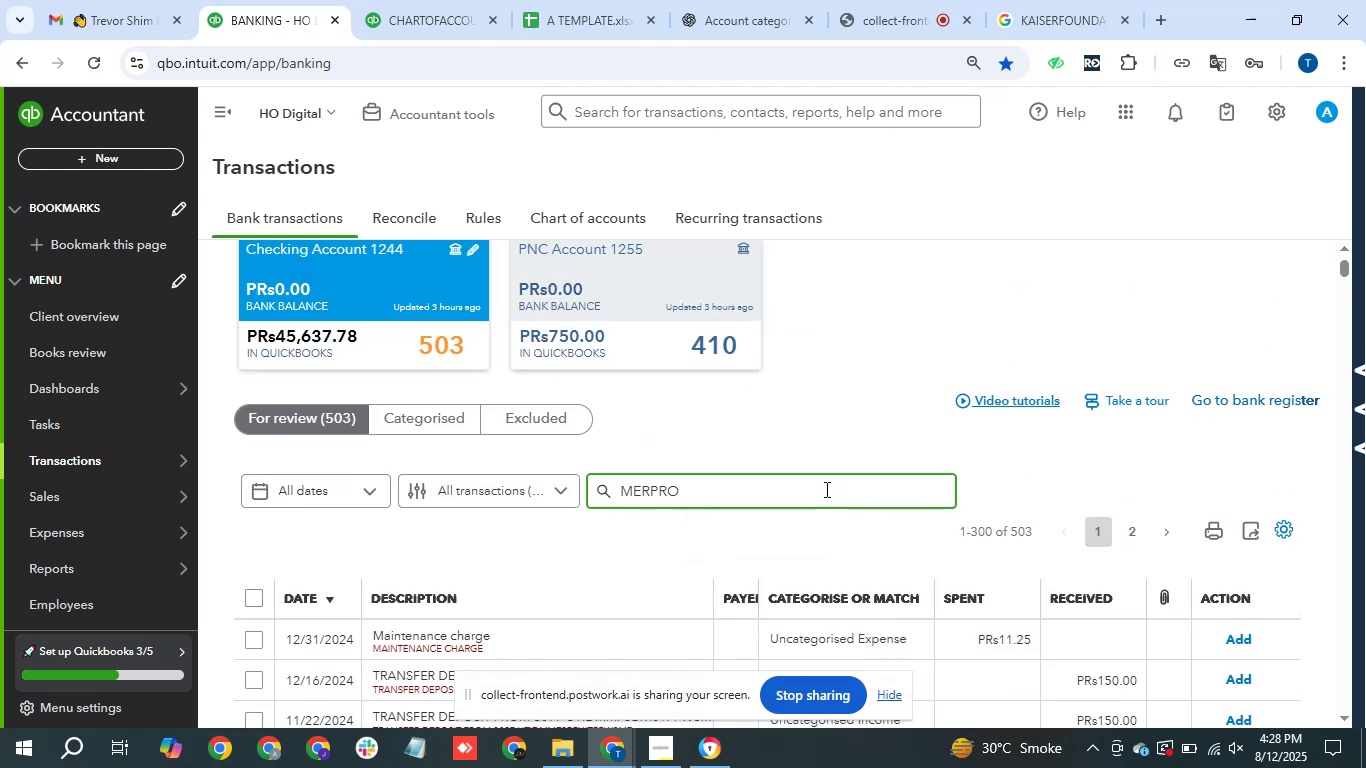 
key(Enter)
 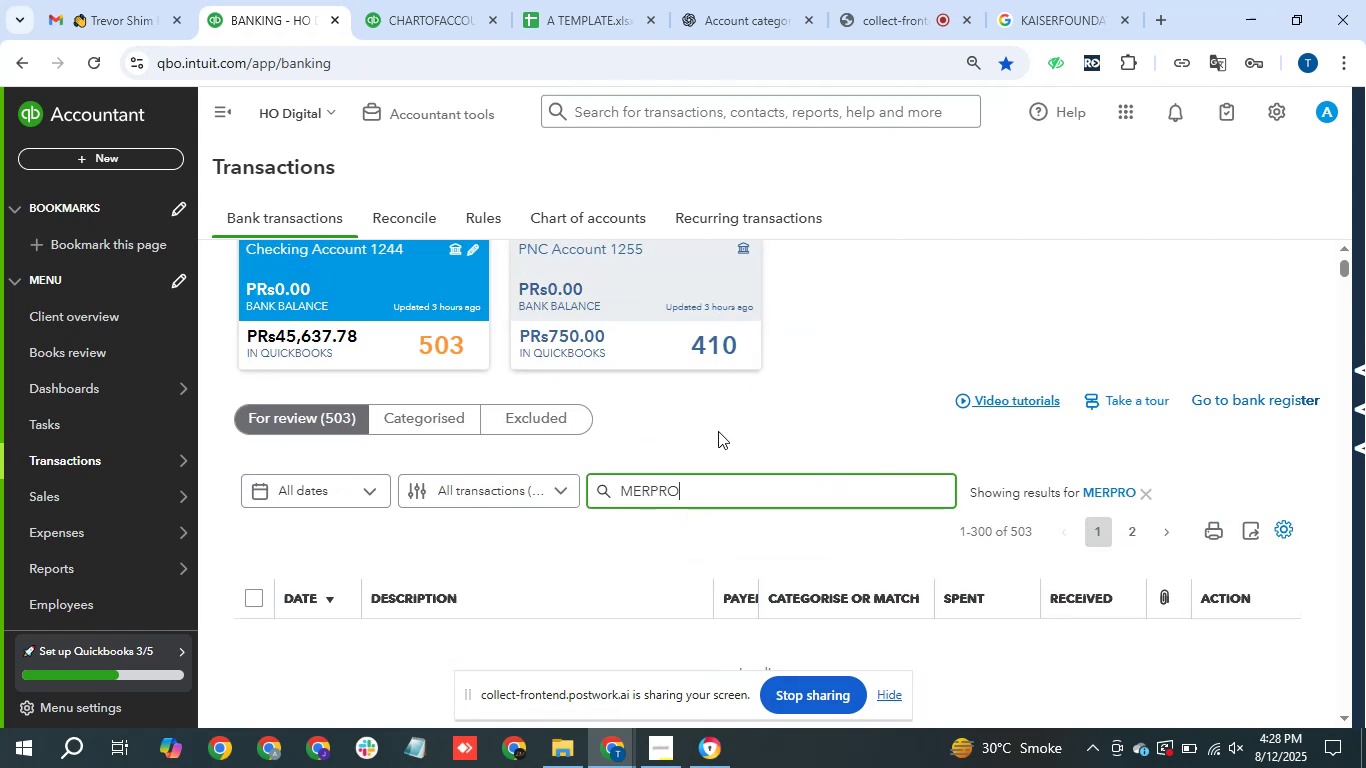 
scroll: coordinate [707, 479], scroll_direction: down, amount: 1.0
 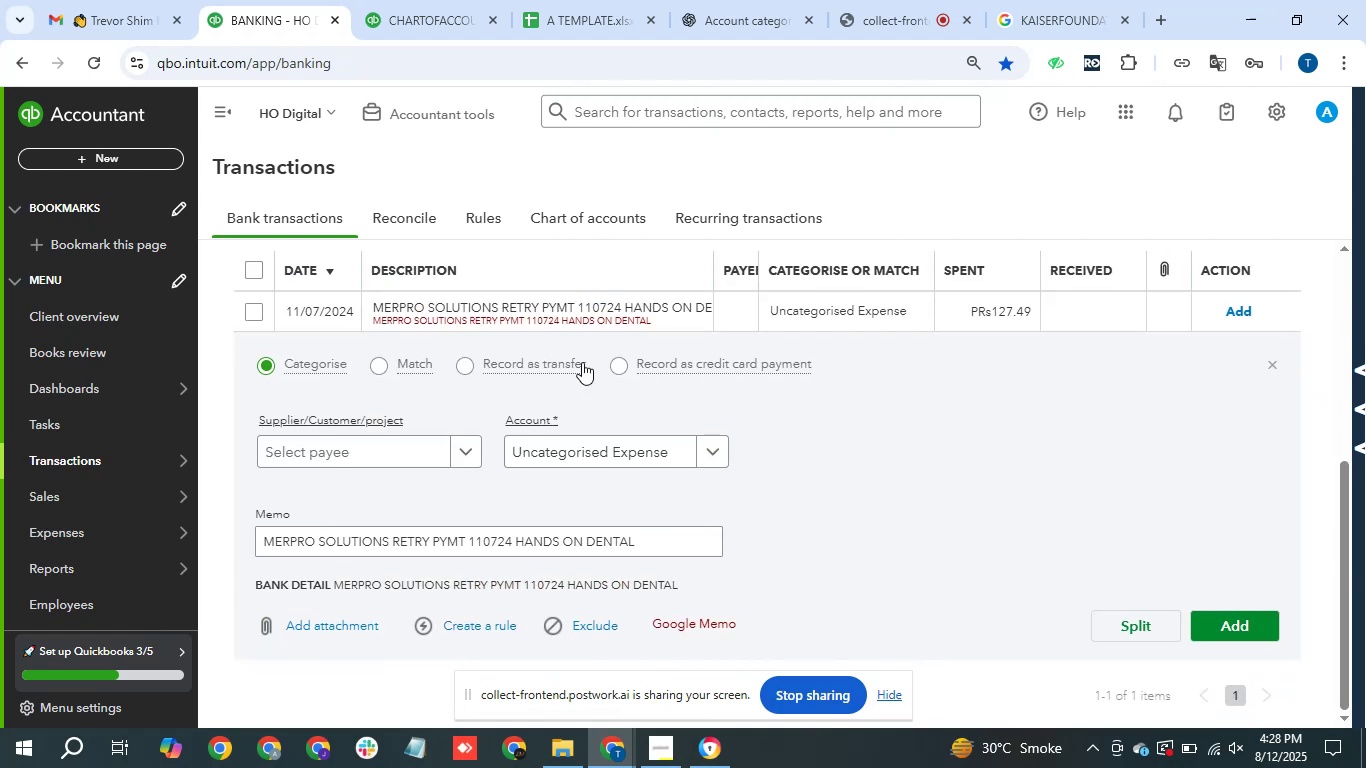 
left_click([564, 311])
 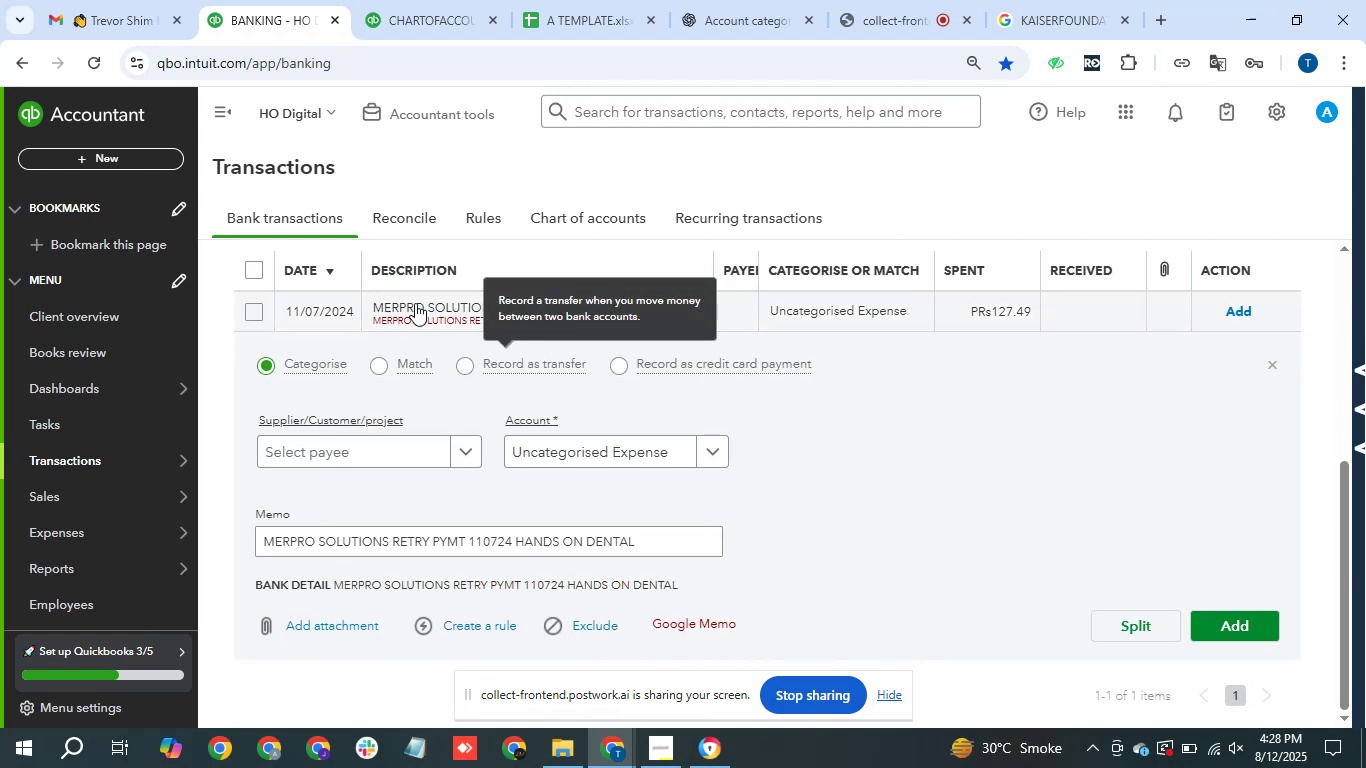 
left_click([411, 303])
 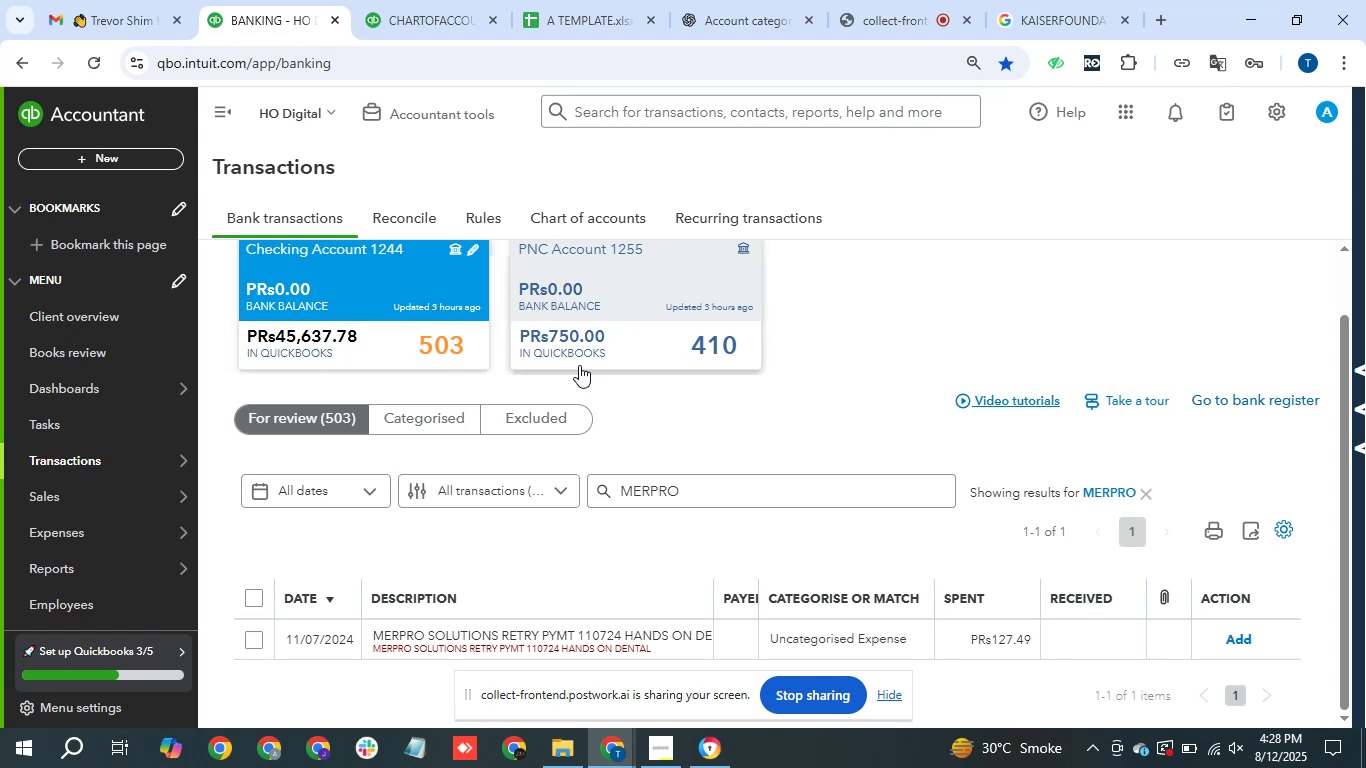 
scroll: coordinate [708, 510], scroll_direction: down, amount: 2.0
 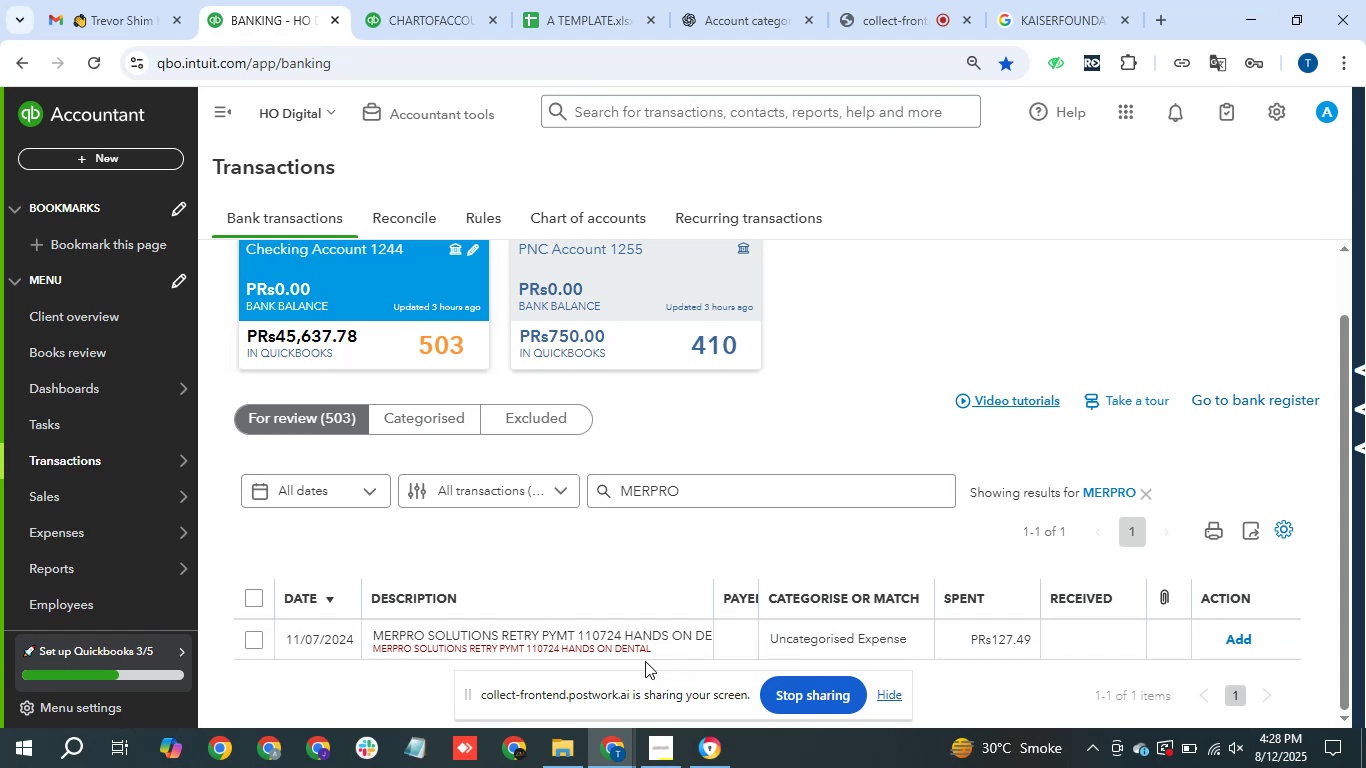 
left_click([1064, 9])
 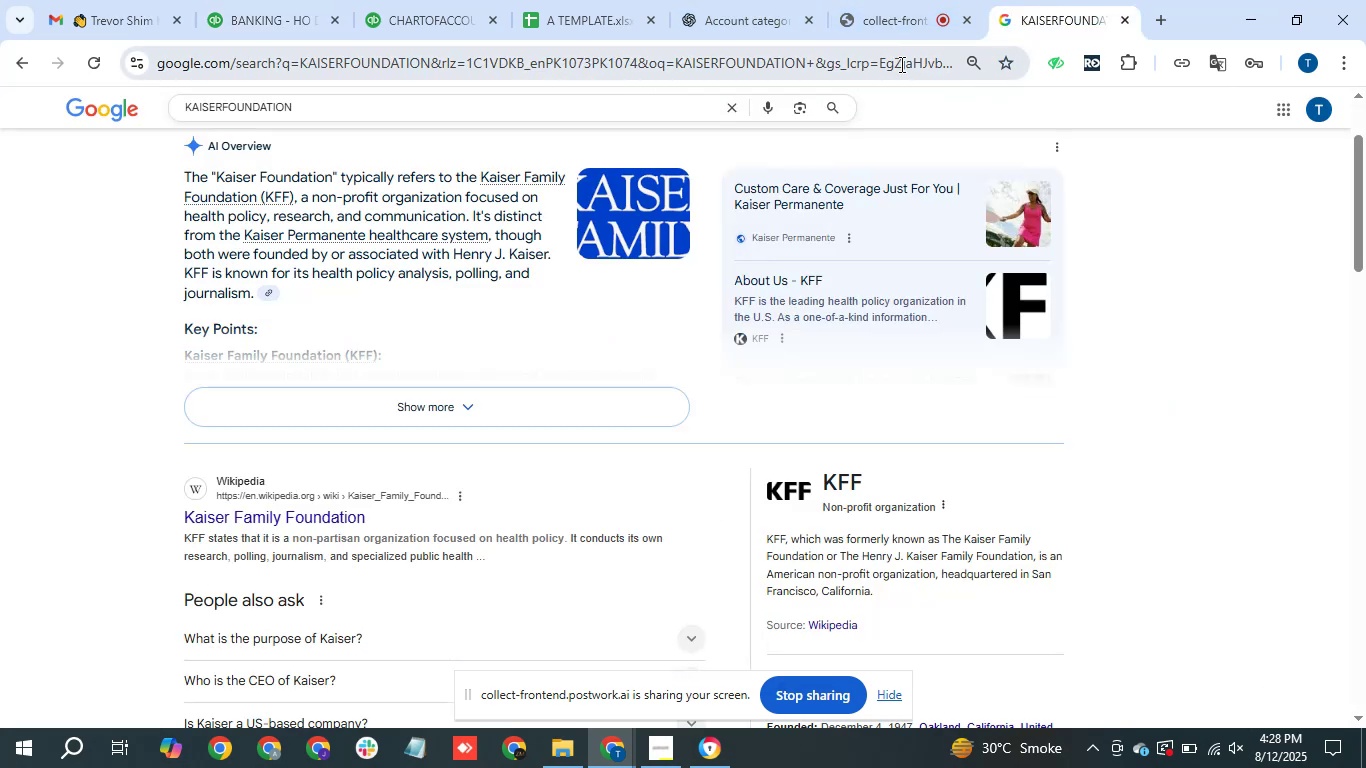 
left_click([880, 64])
 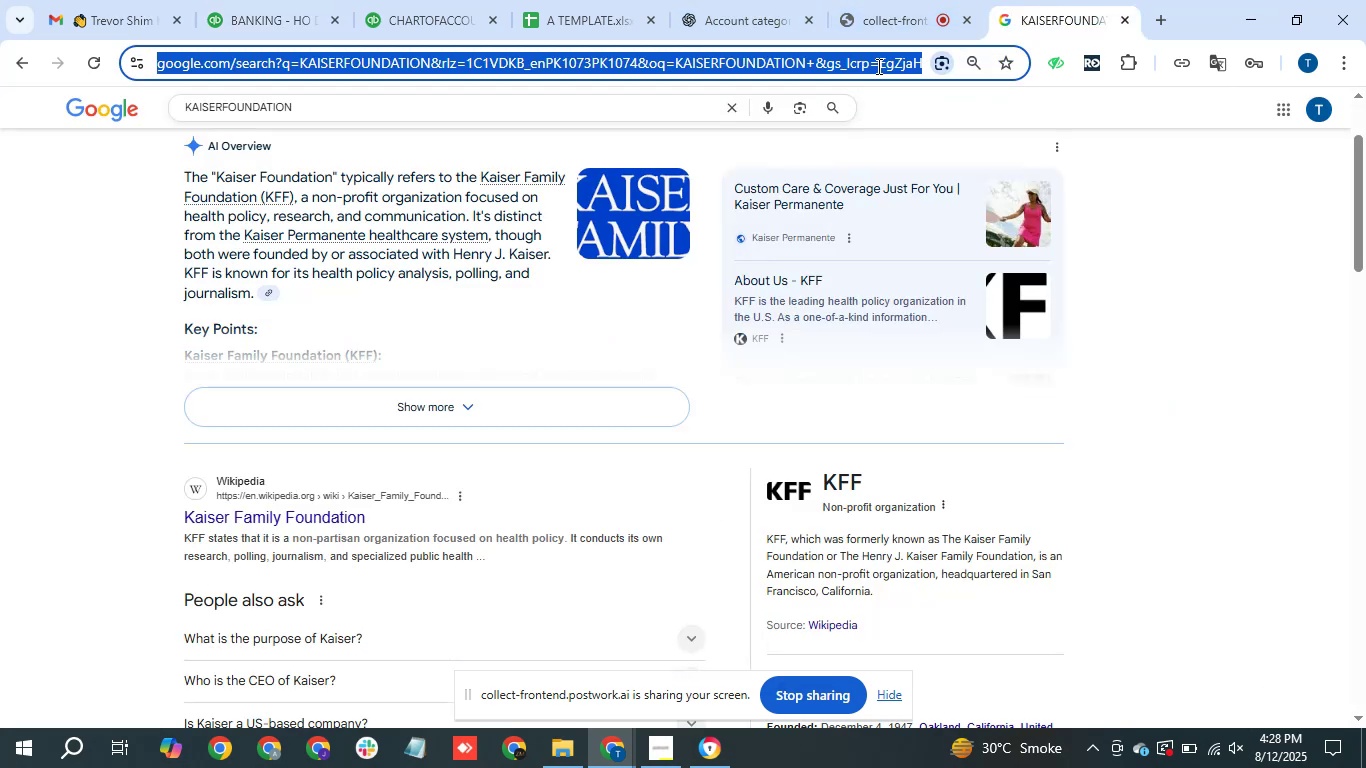 
key(Control+V)
 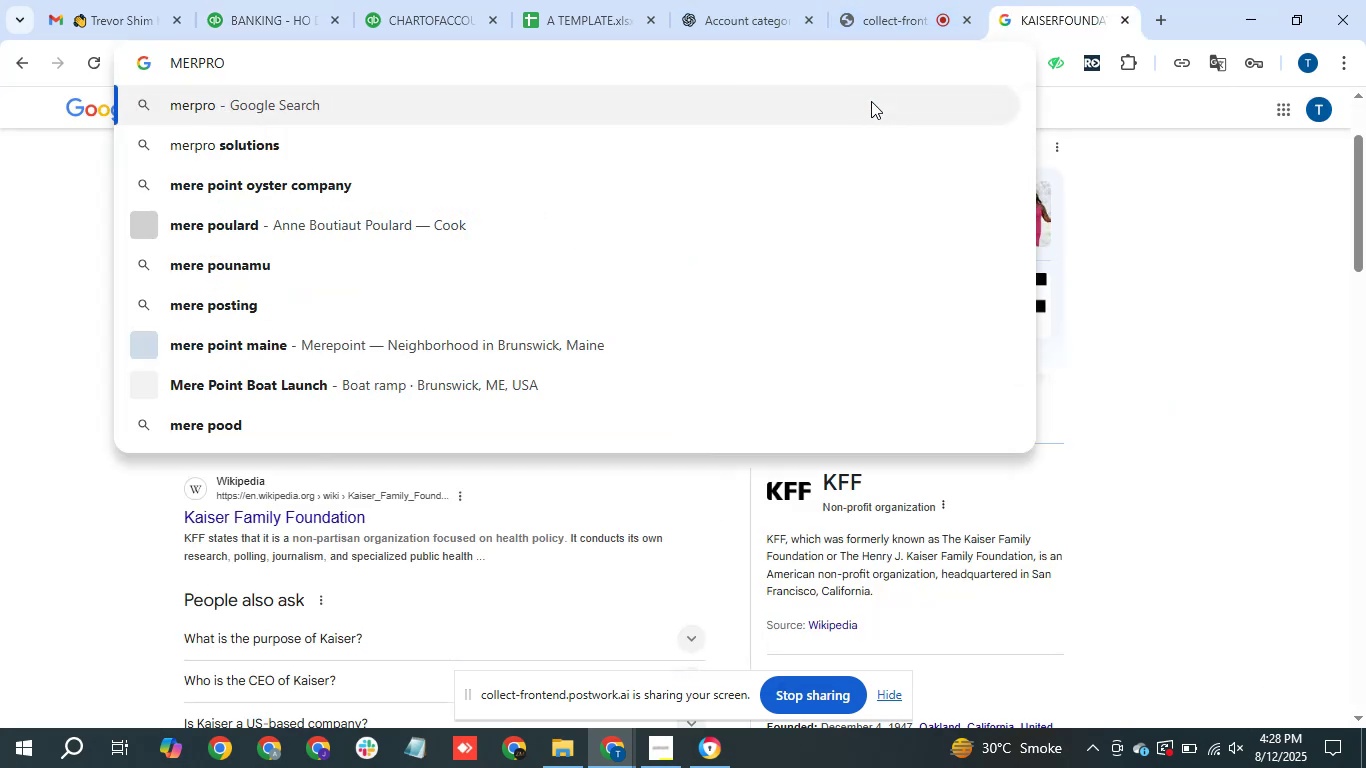 
key(Space)
 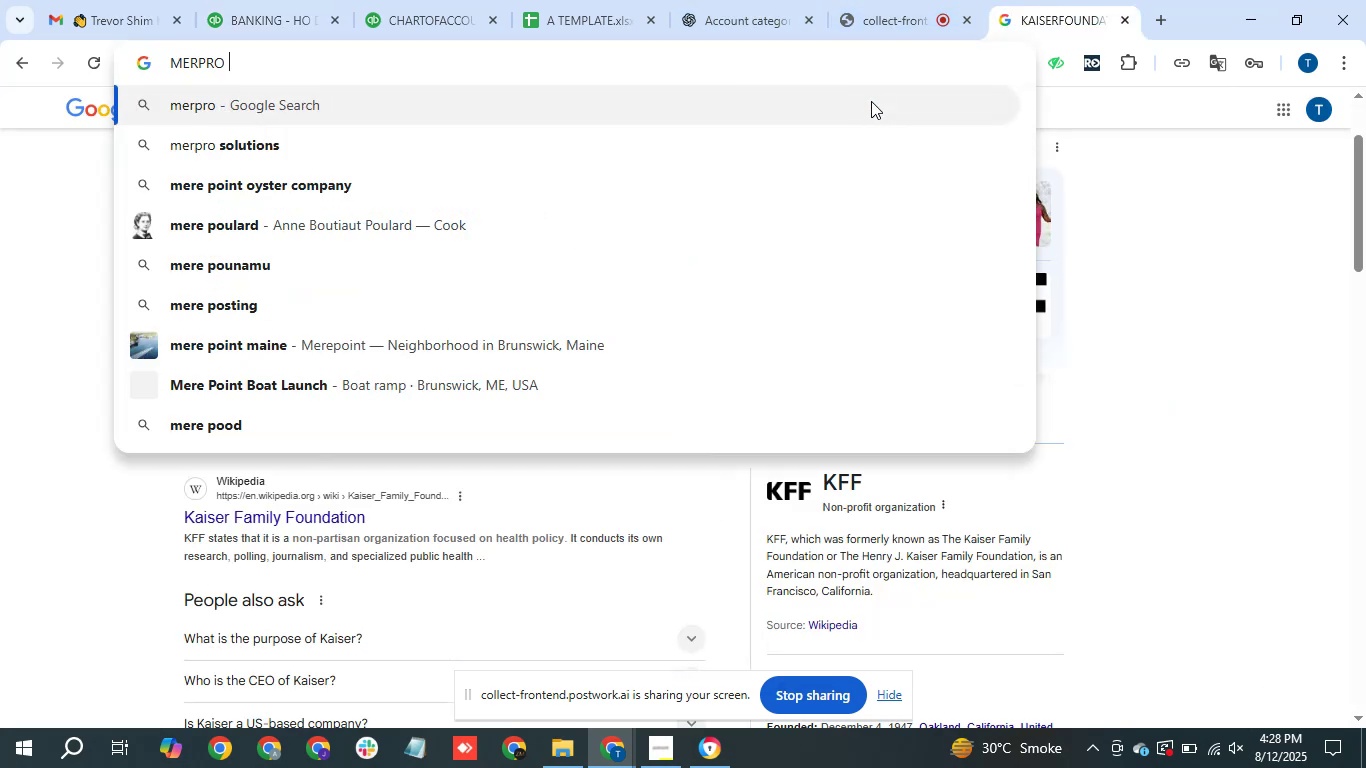 
key(Shift+S)
 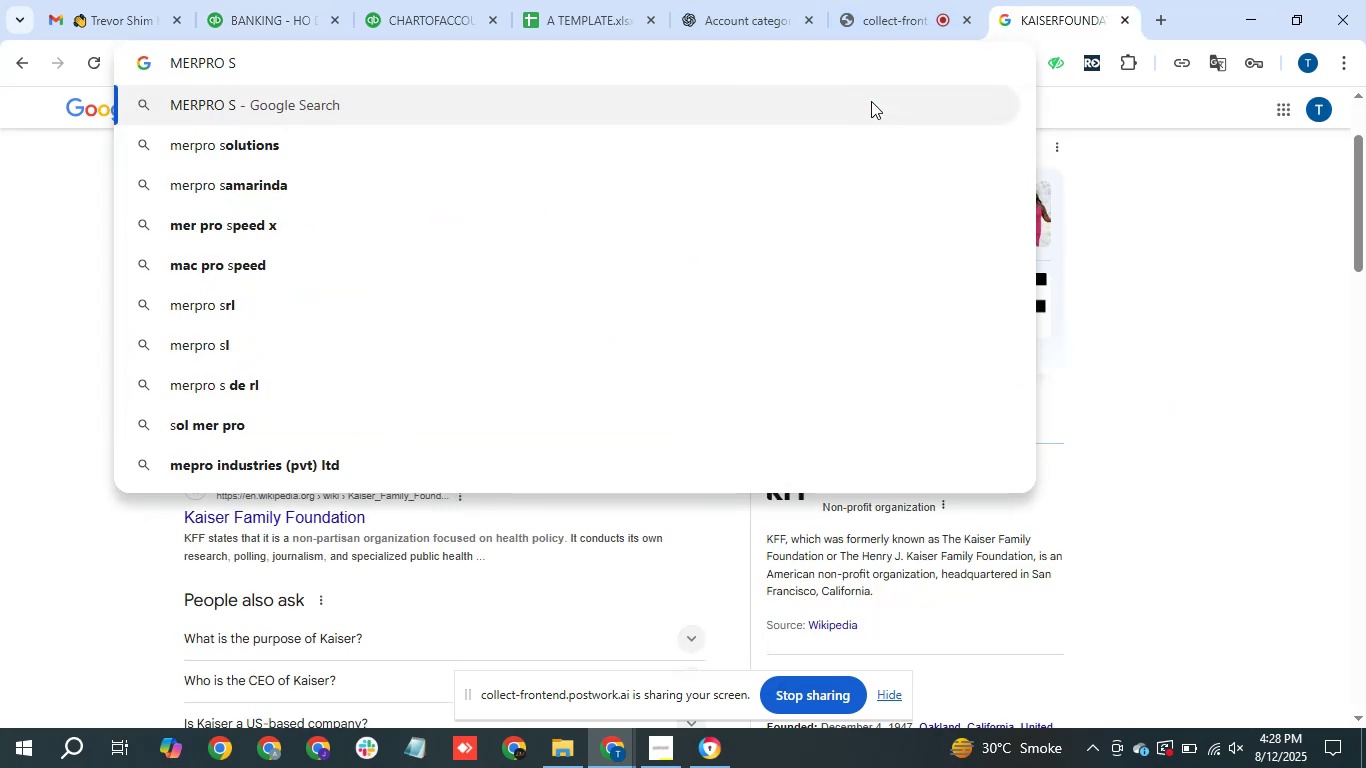 
key(ArrowDown)
 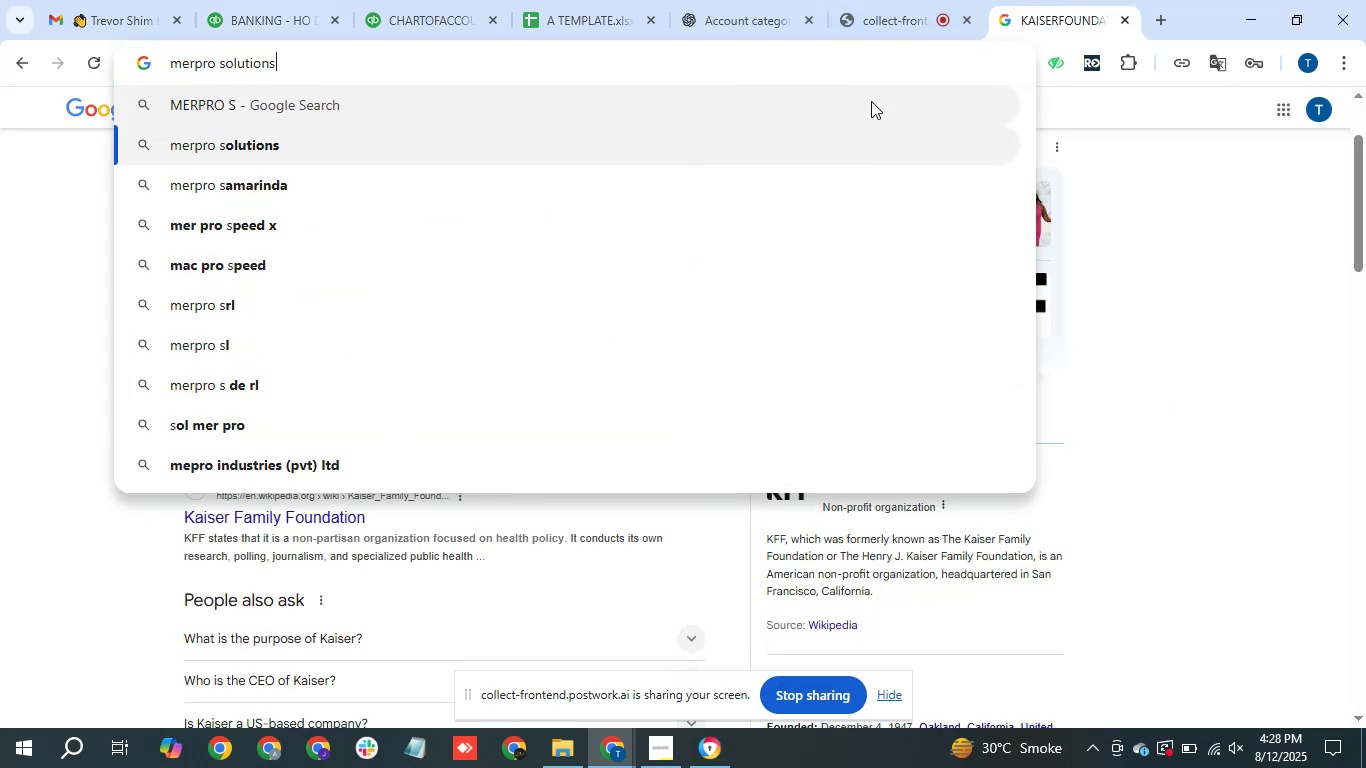 
key(Enter)
 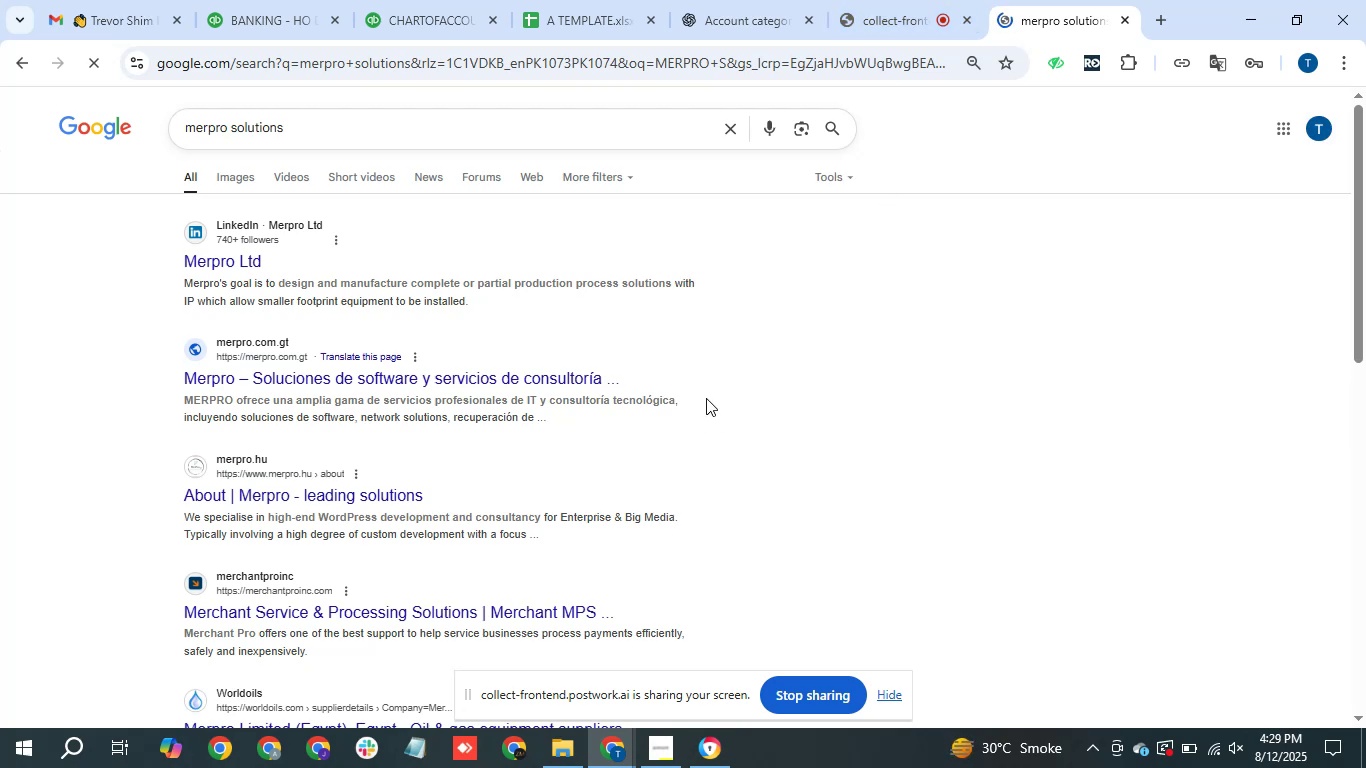 
wait(6.3)
 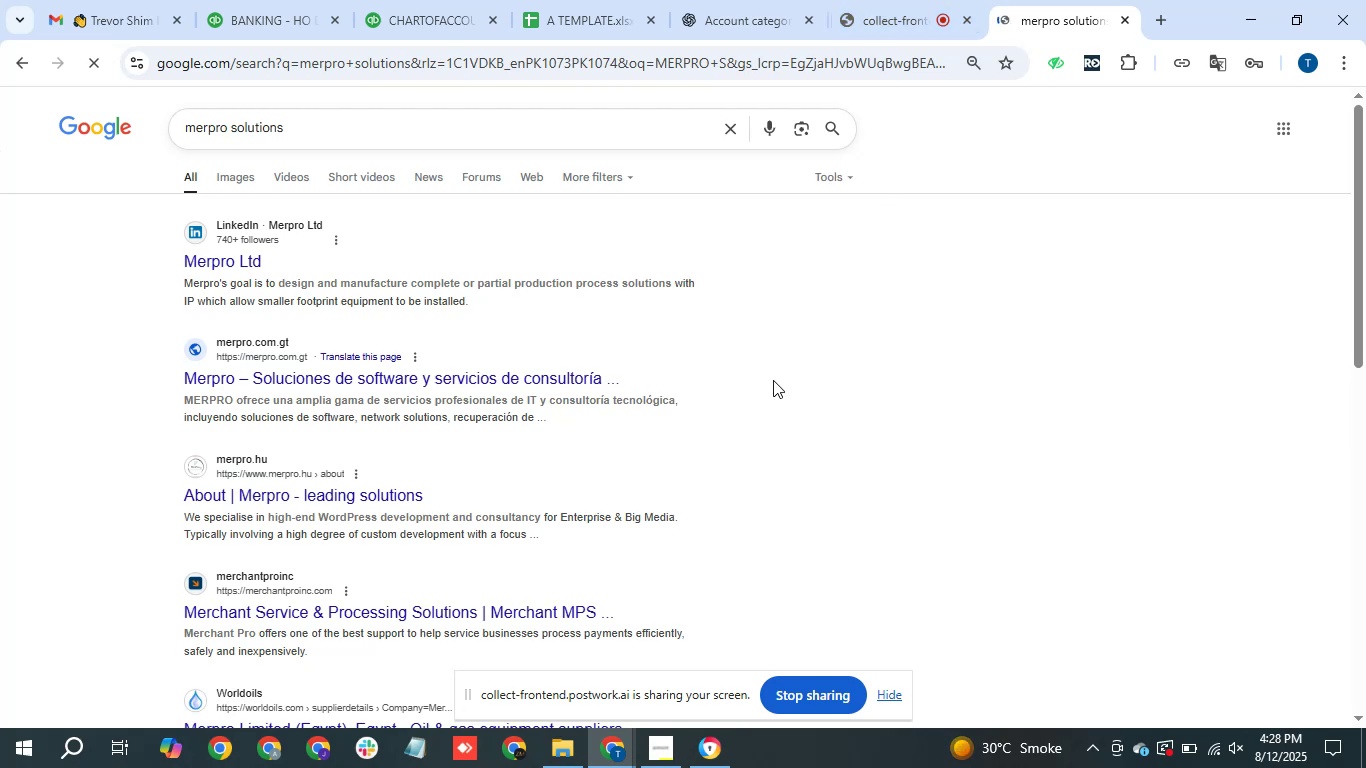 
left_click([229, 0])
 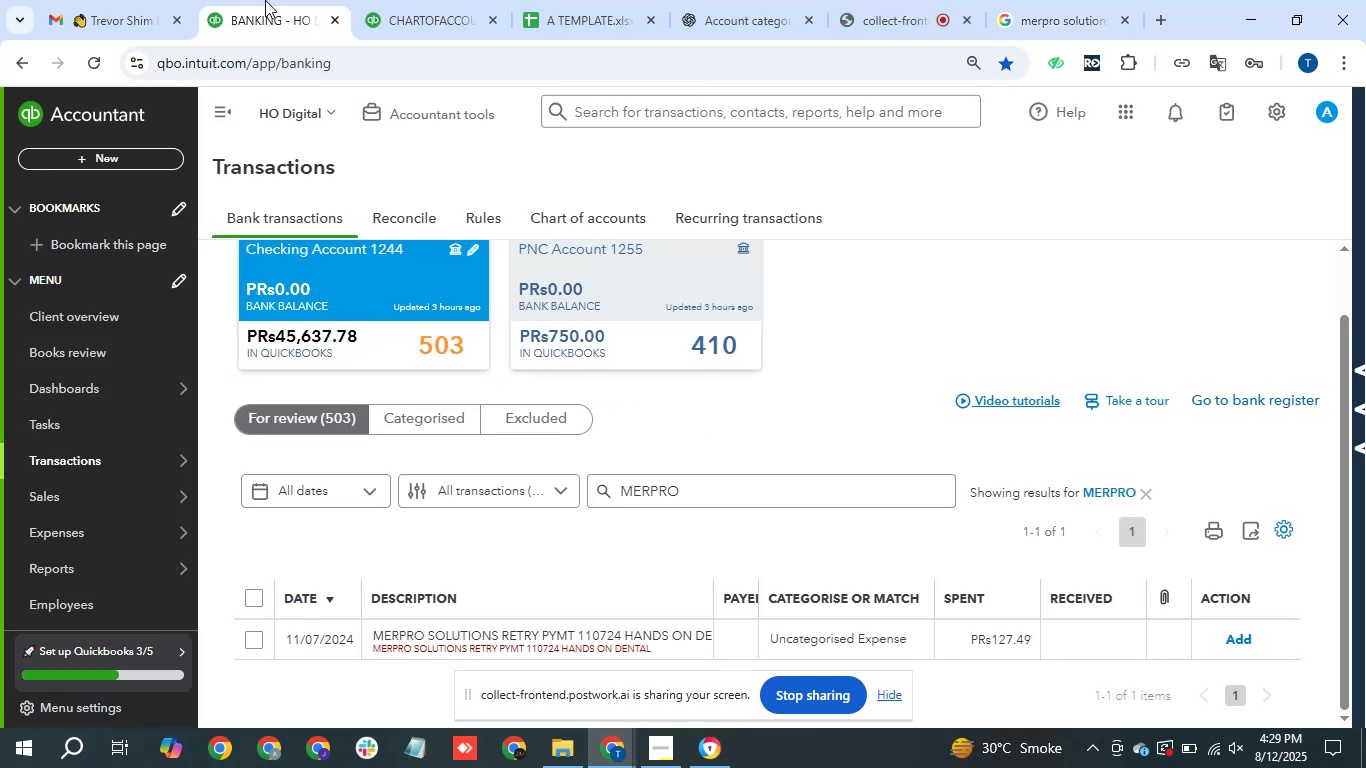 
mouse_move([384, 7])
 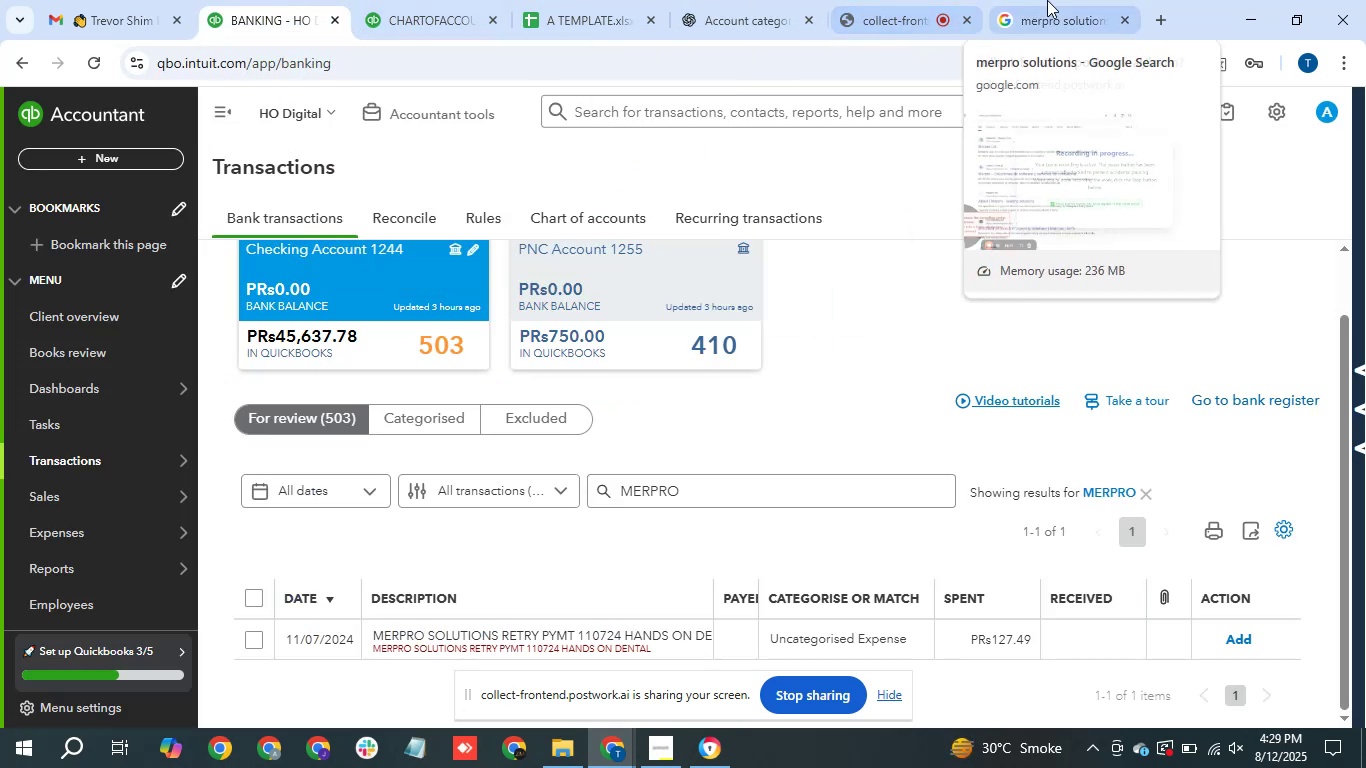 
left_click([1047, 0])
 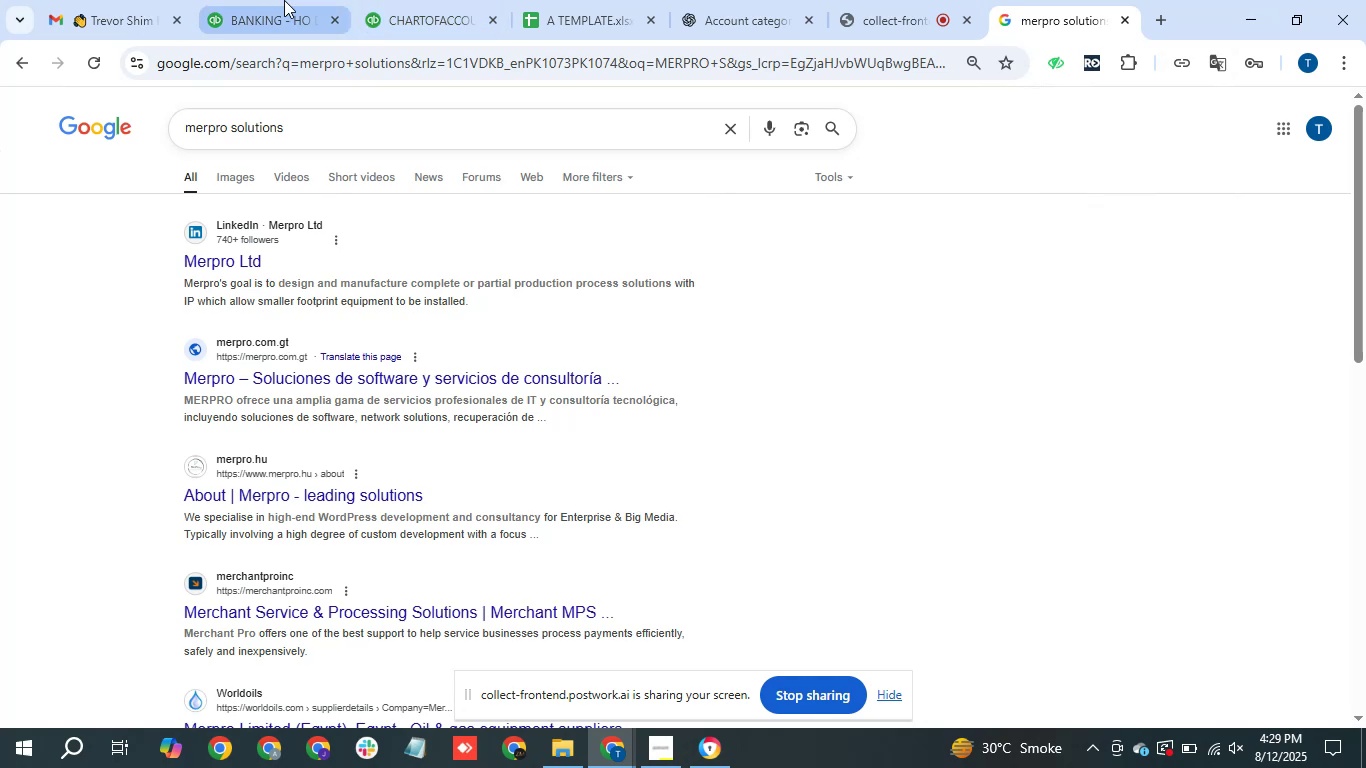 
left_click([285, 5])
 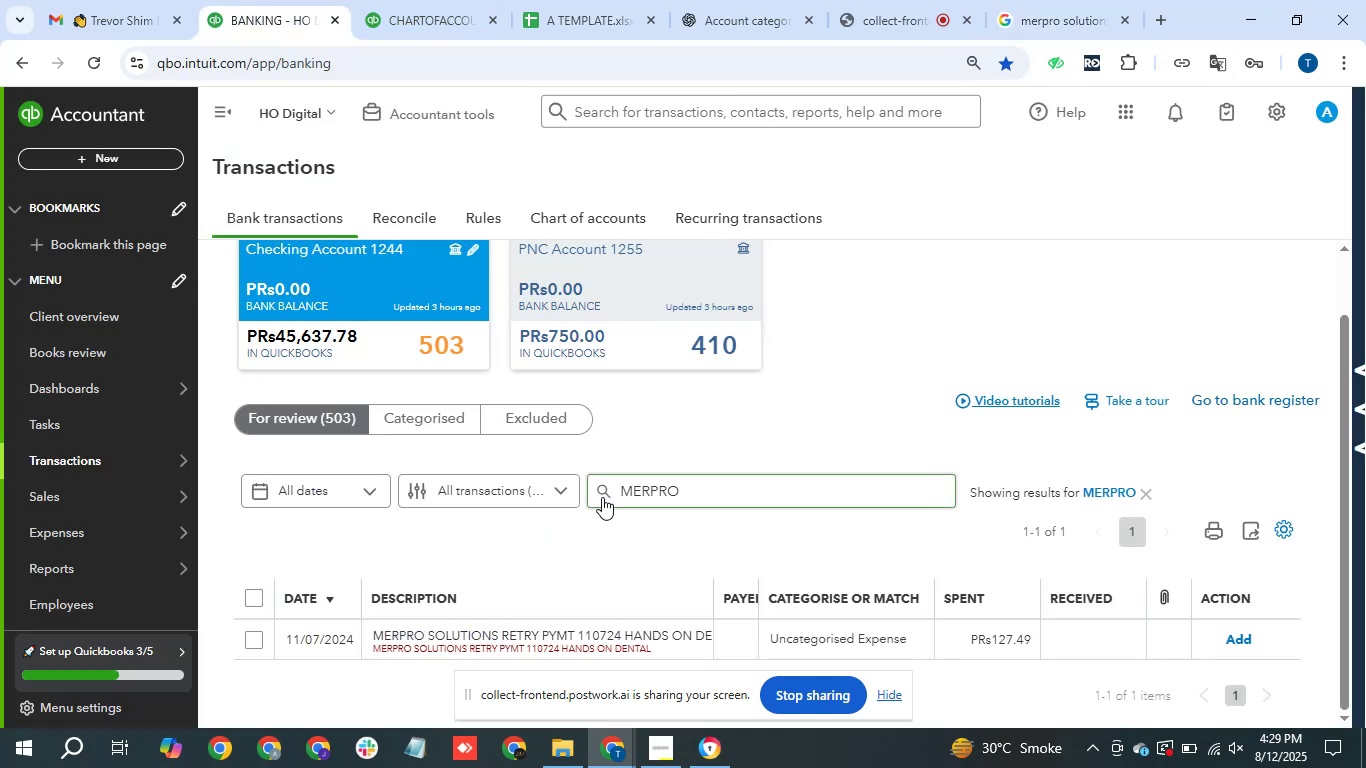 
scroll: coordinate [624, 531], scroll_direction: down, amount: 2.0
 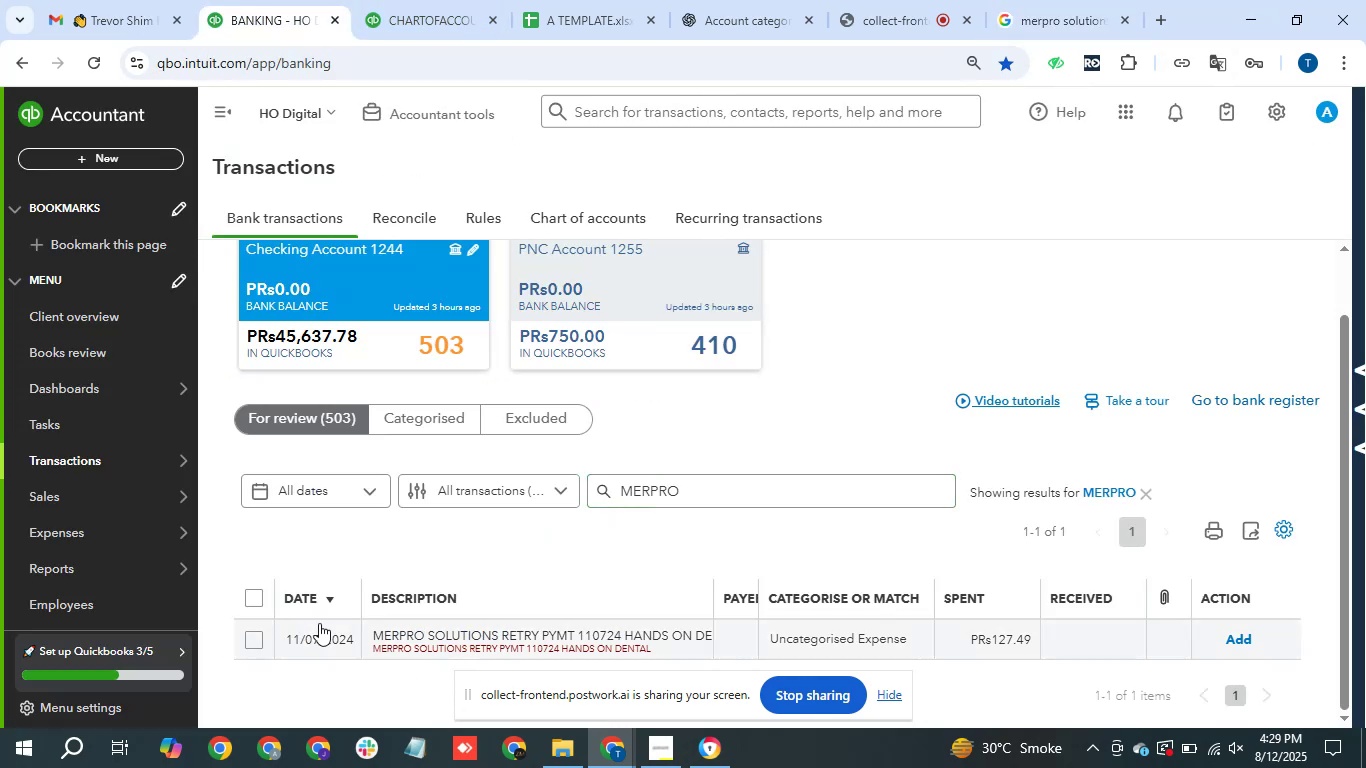 
left_click([477, 623])
 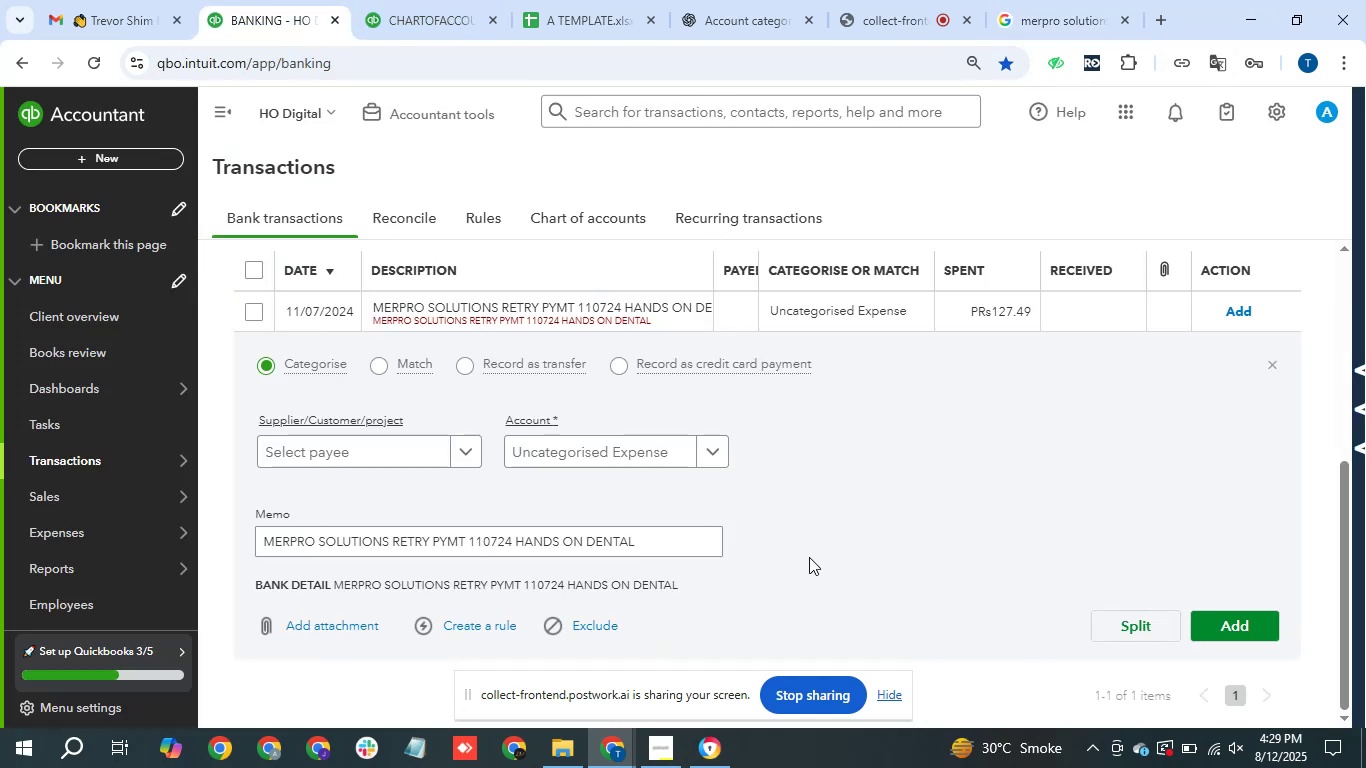 
scroll: coordinate [825, 559], scroll_direction: down, amount: 2.0
 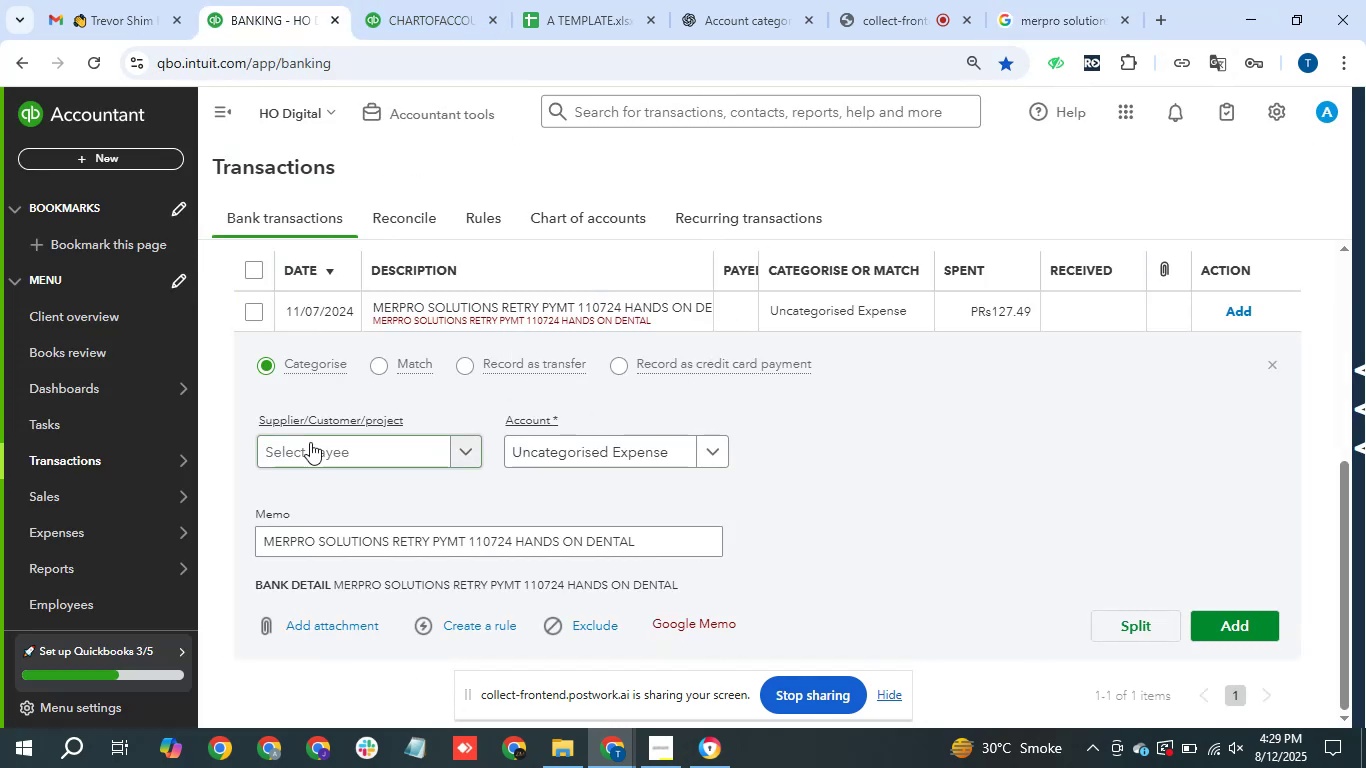 
left_click([298, 446])
 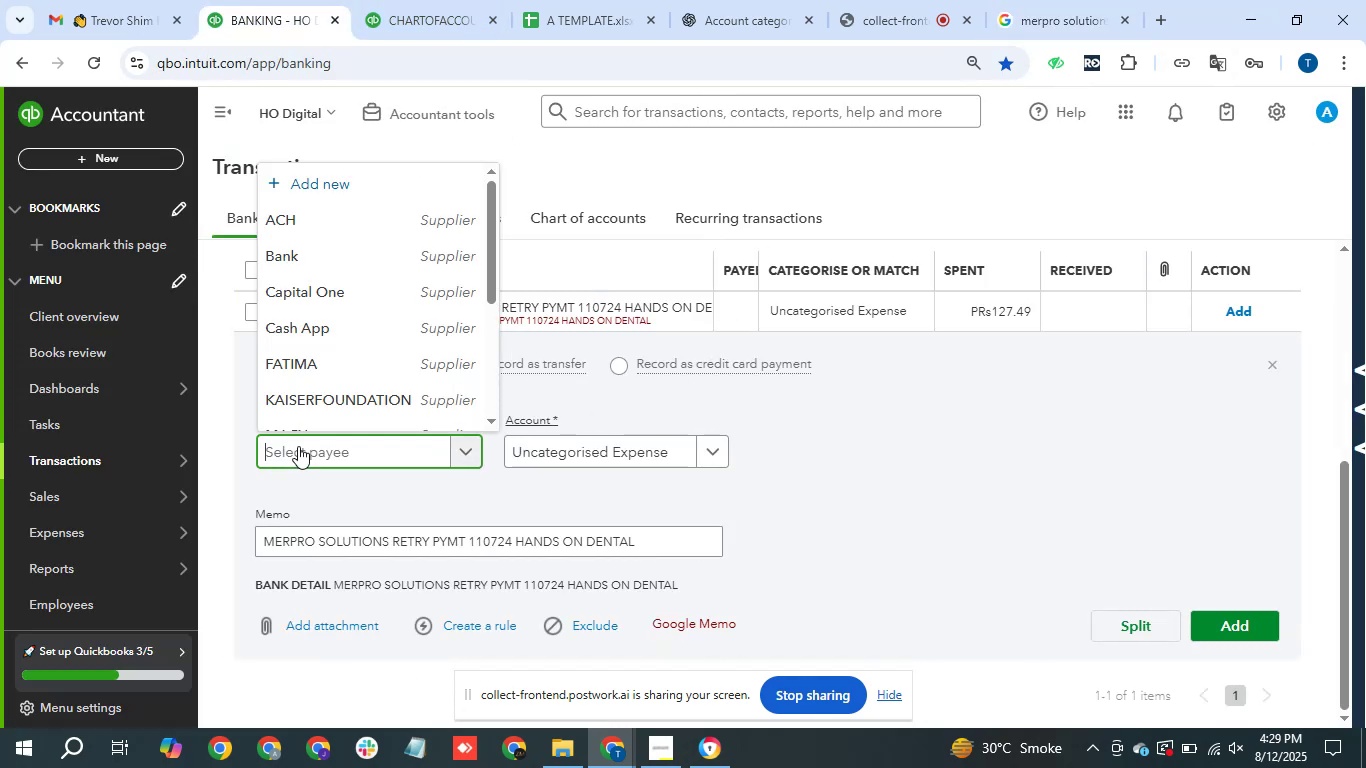 
key(Control+V)
 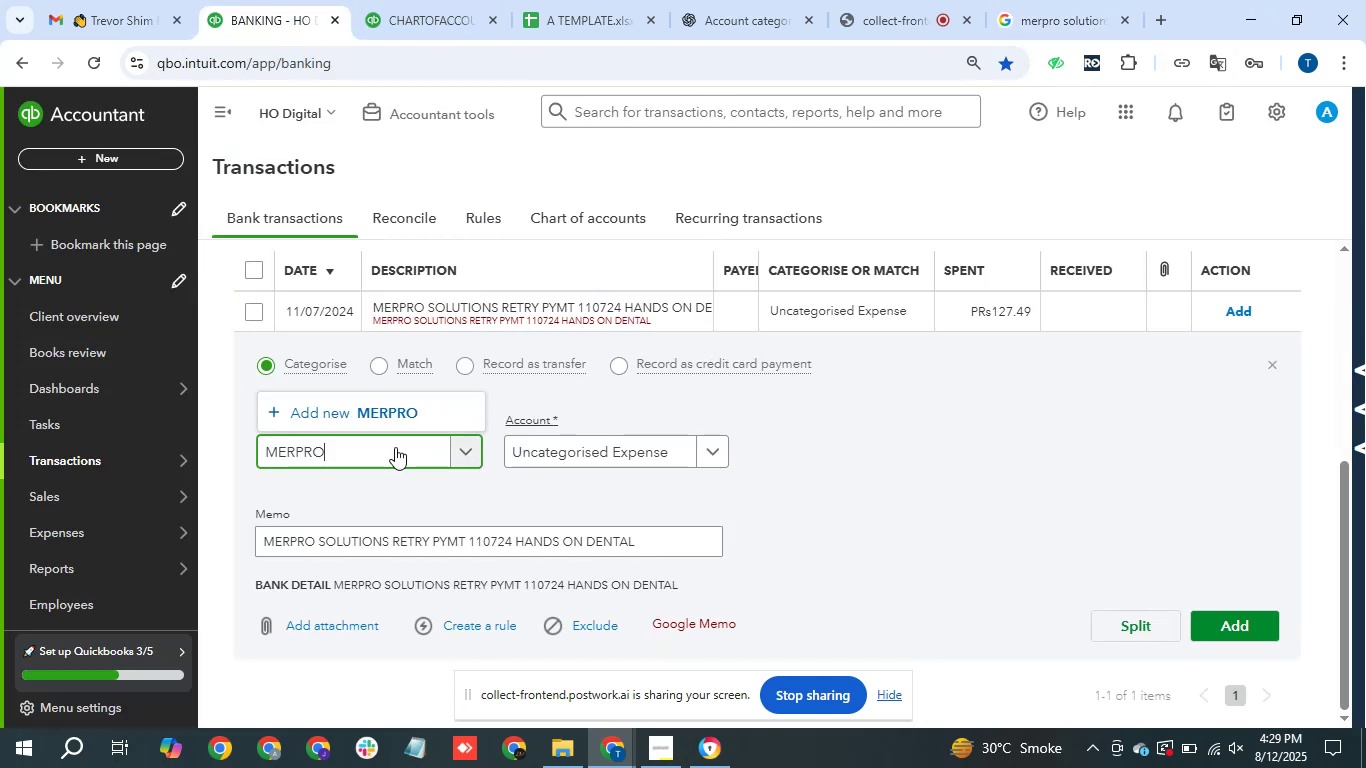 
type( Solution)
 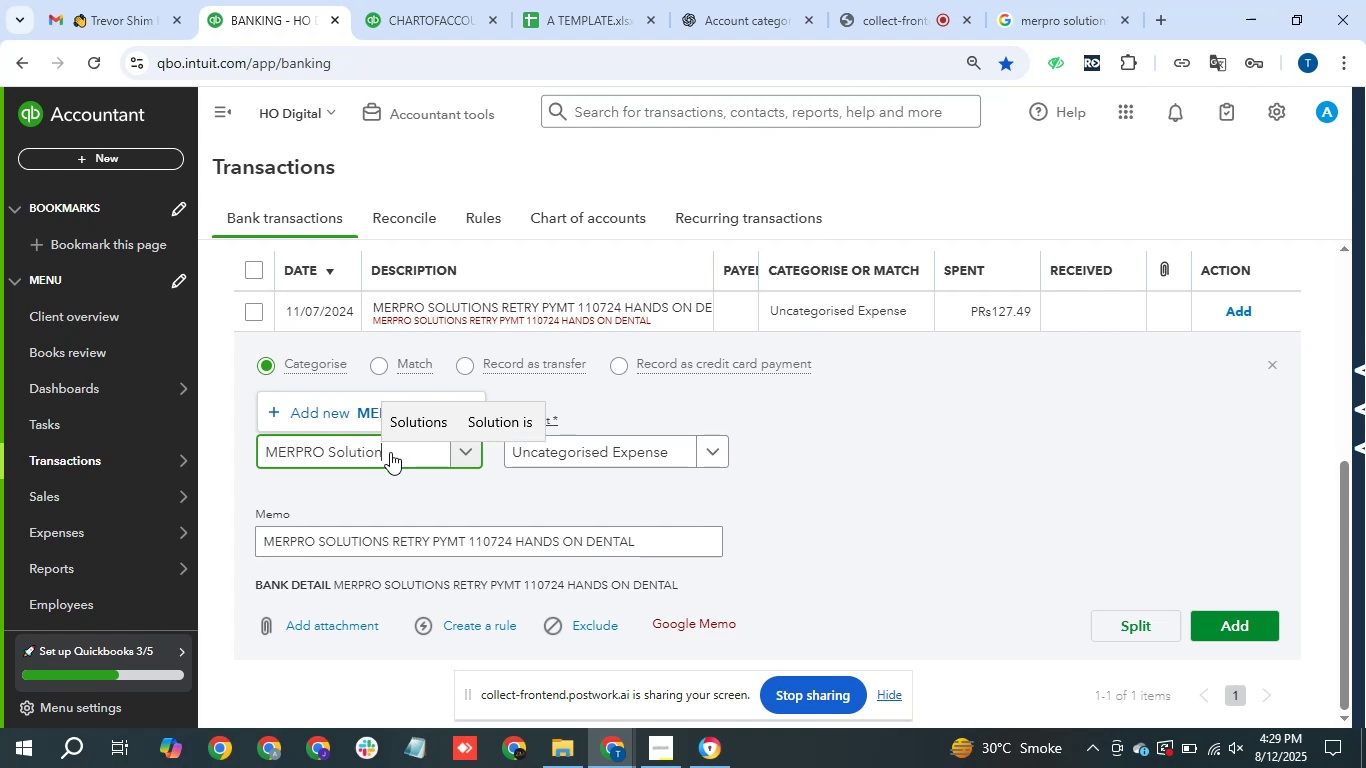 
left_click([307, 409])
 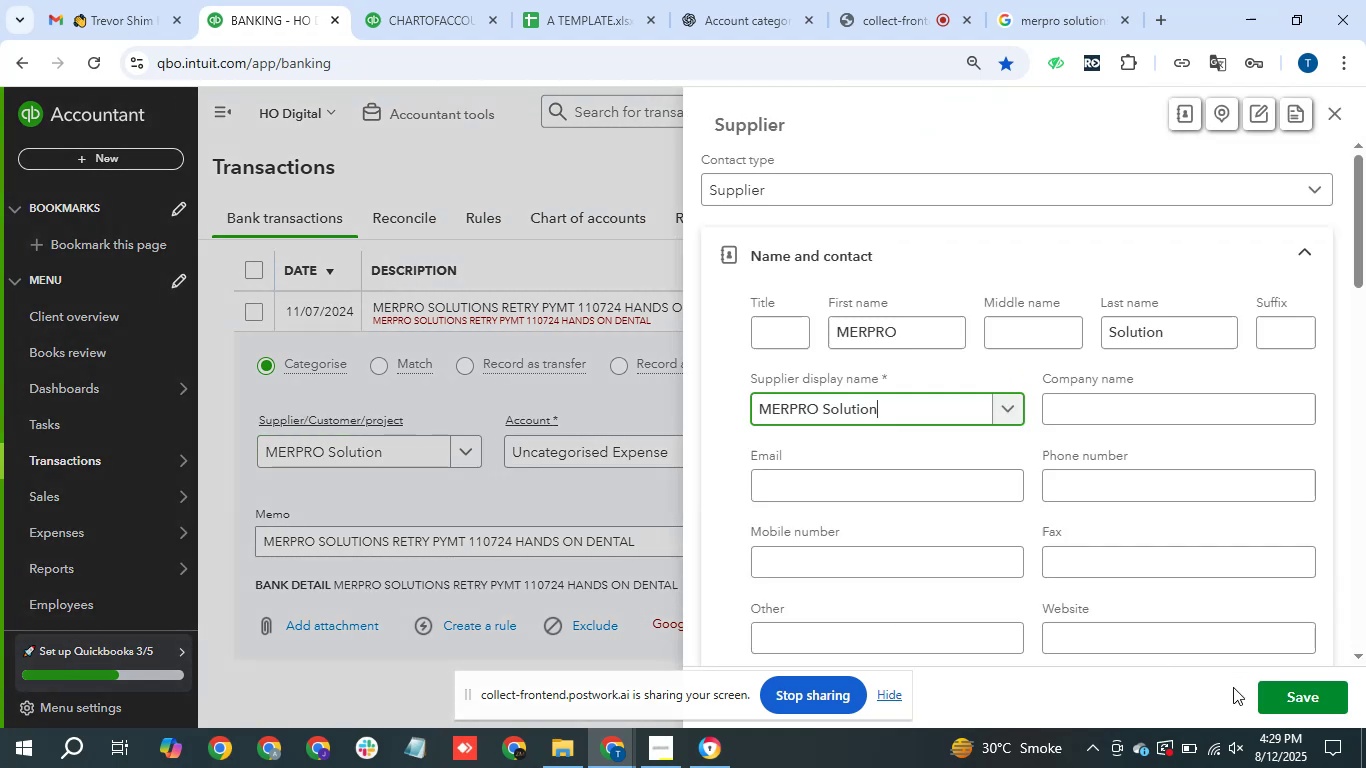 
left_click([1293, 693])
 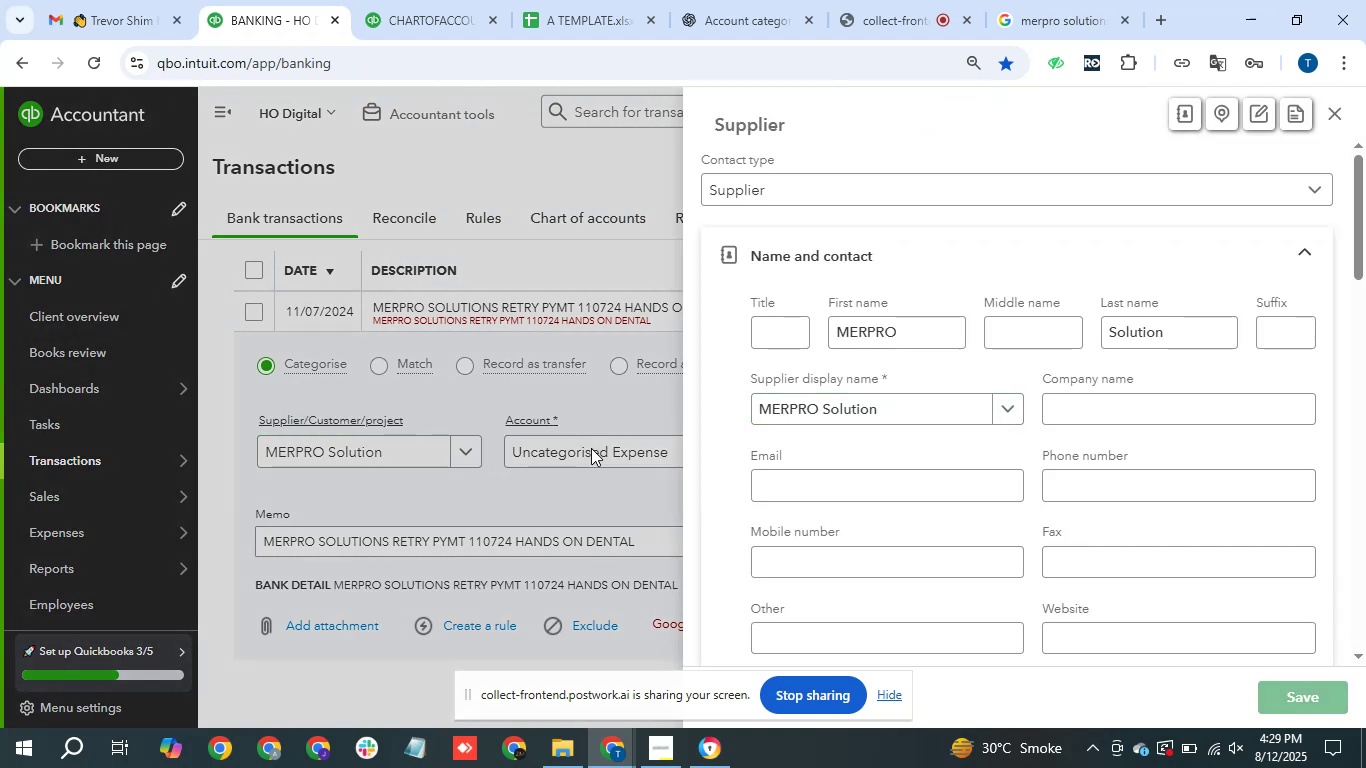 
left_click([591, 448])
 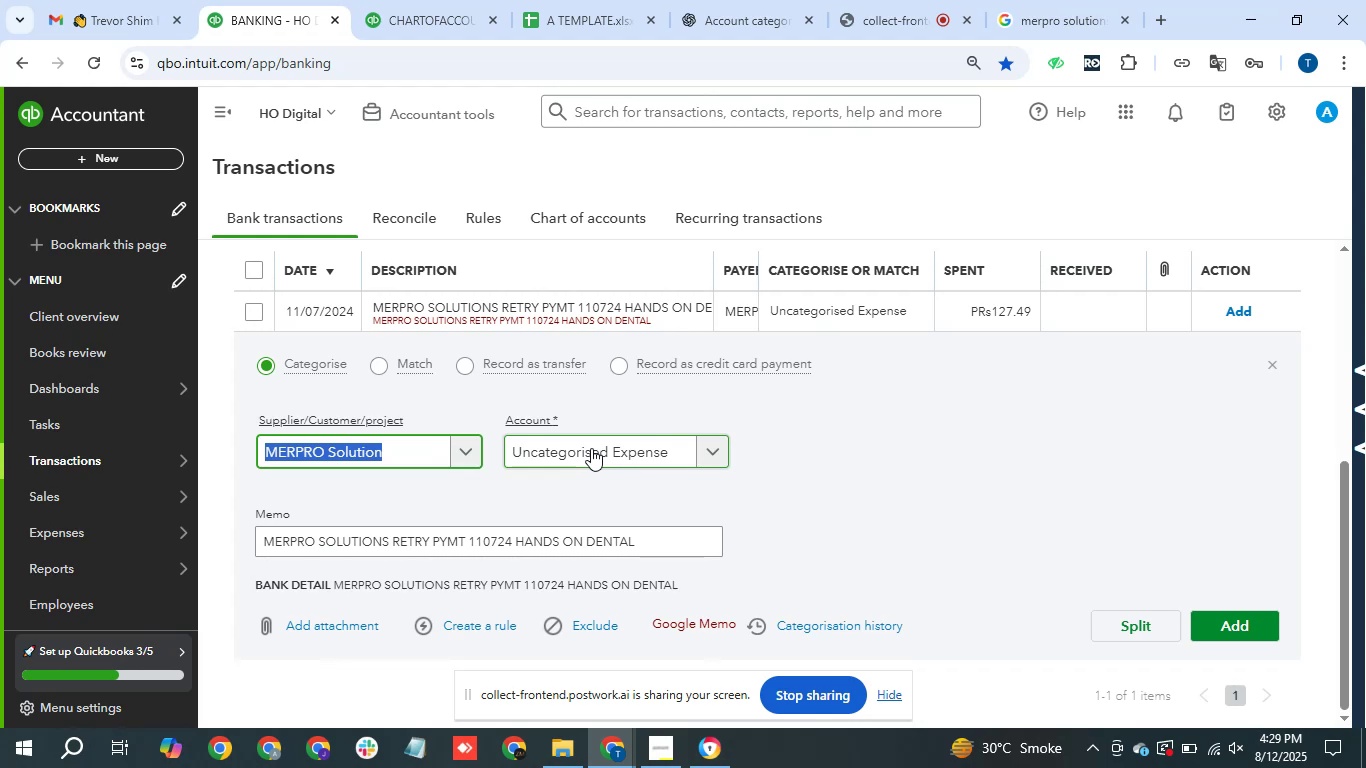 
left_click([591, 448])
 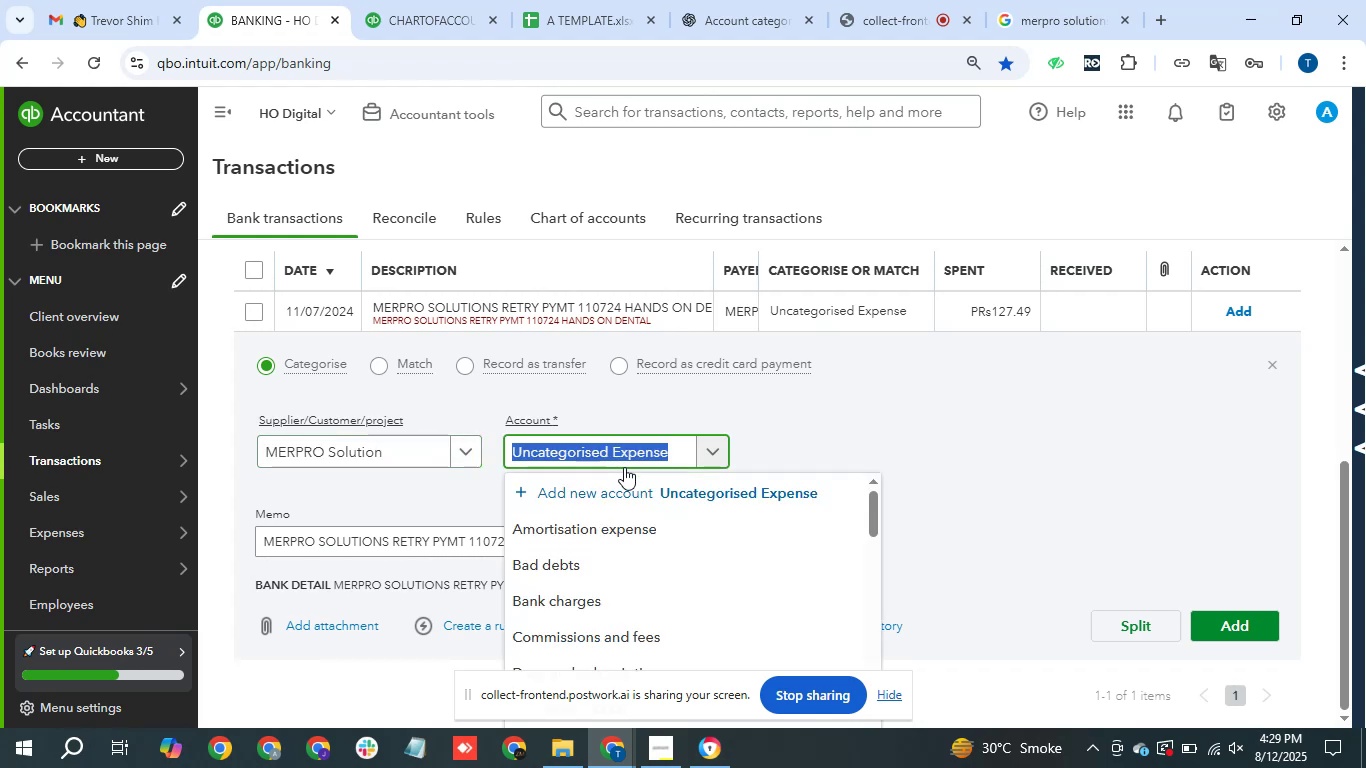 
type(off)
 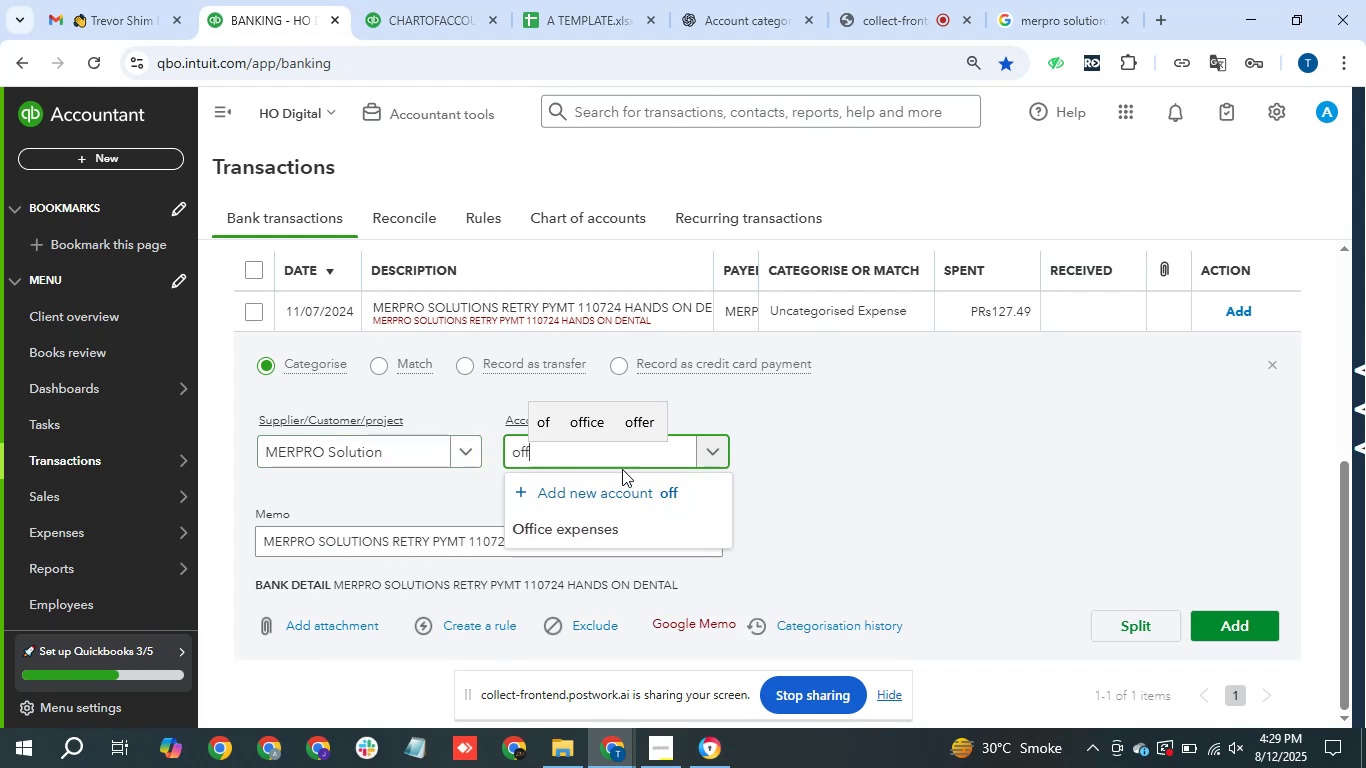 
left_click([610, 536])
 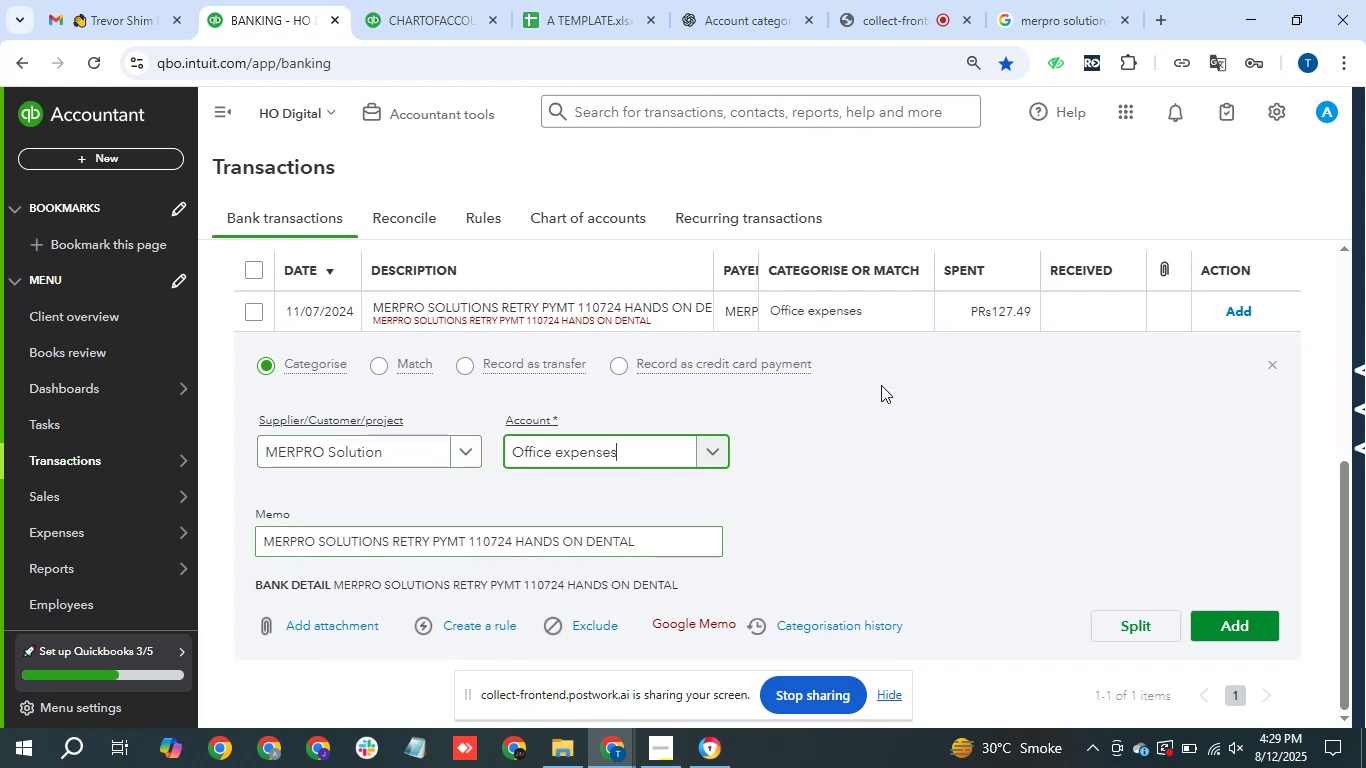 
left_click([1087, 0])
 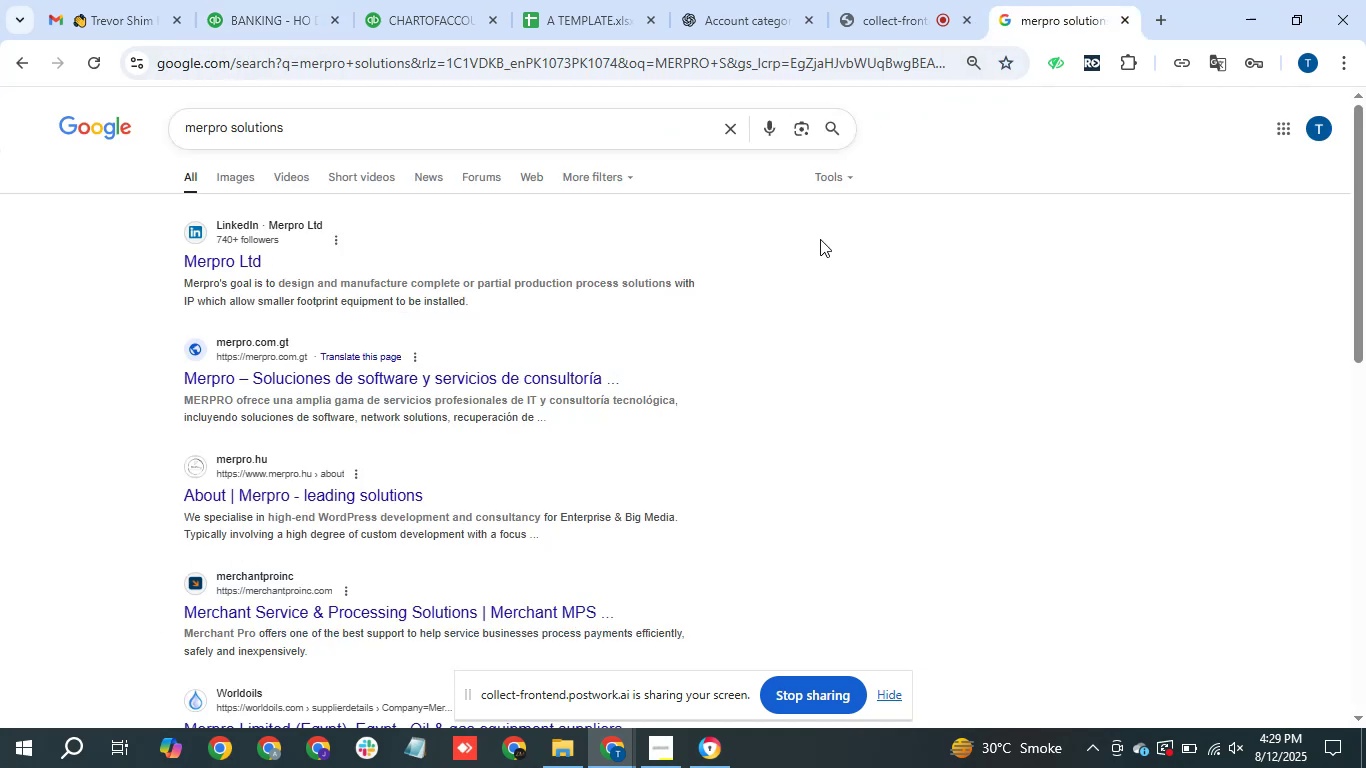 
wait(6.03)
 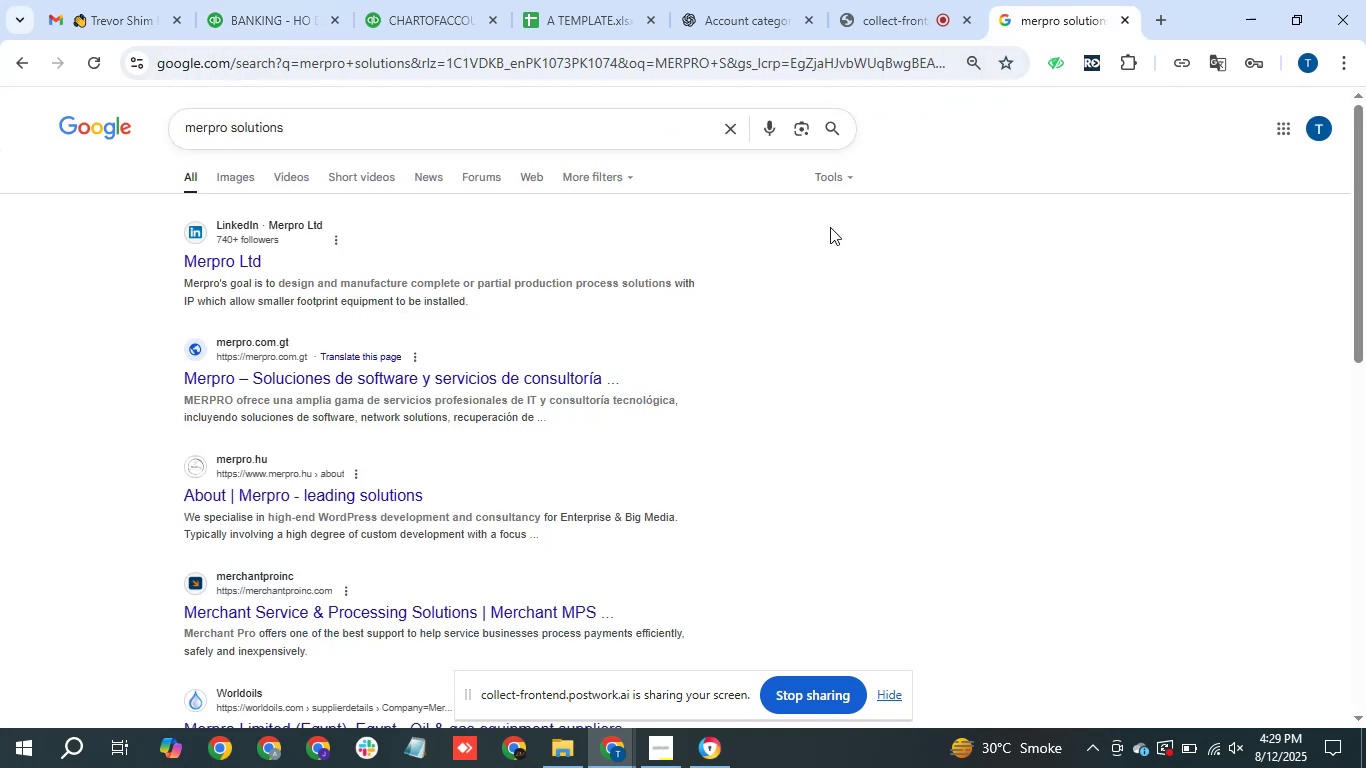 
left_click([264, 0])
 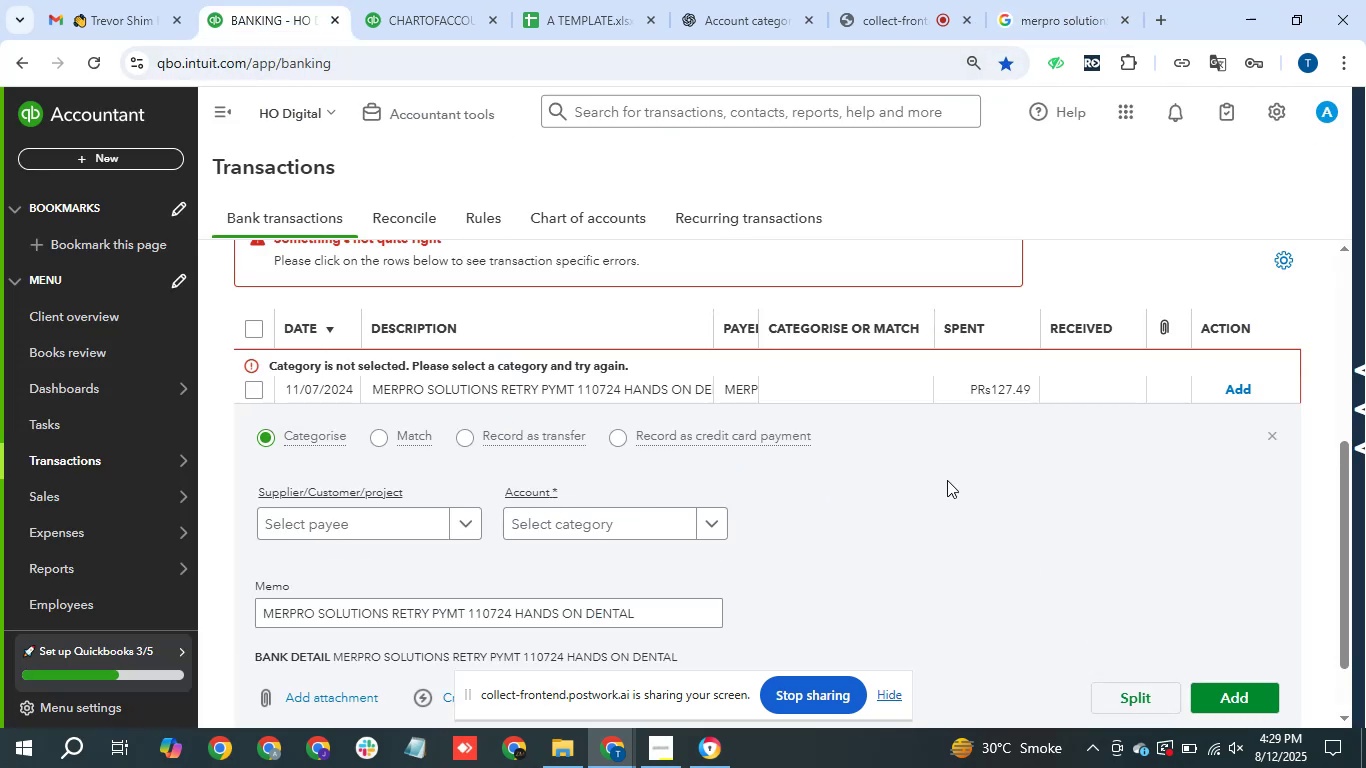 
scroll: coordinate [953, 496], scroll_direction: up, amount: 1.0
 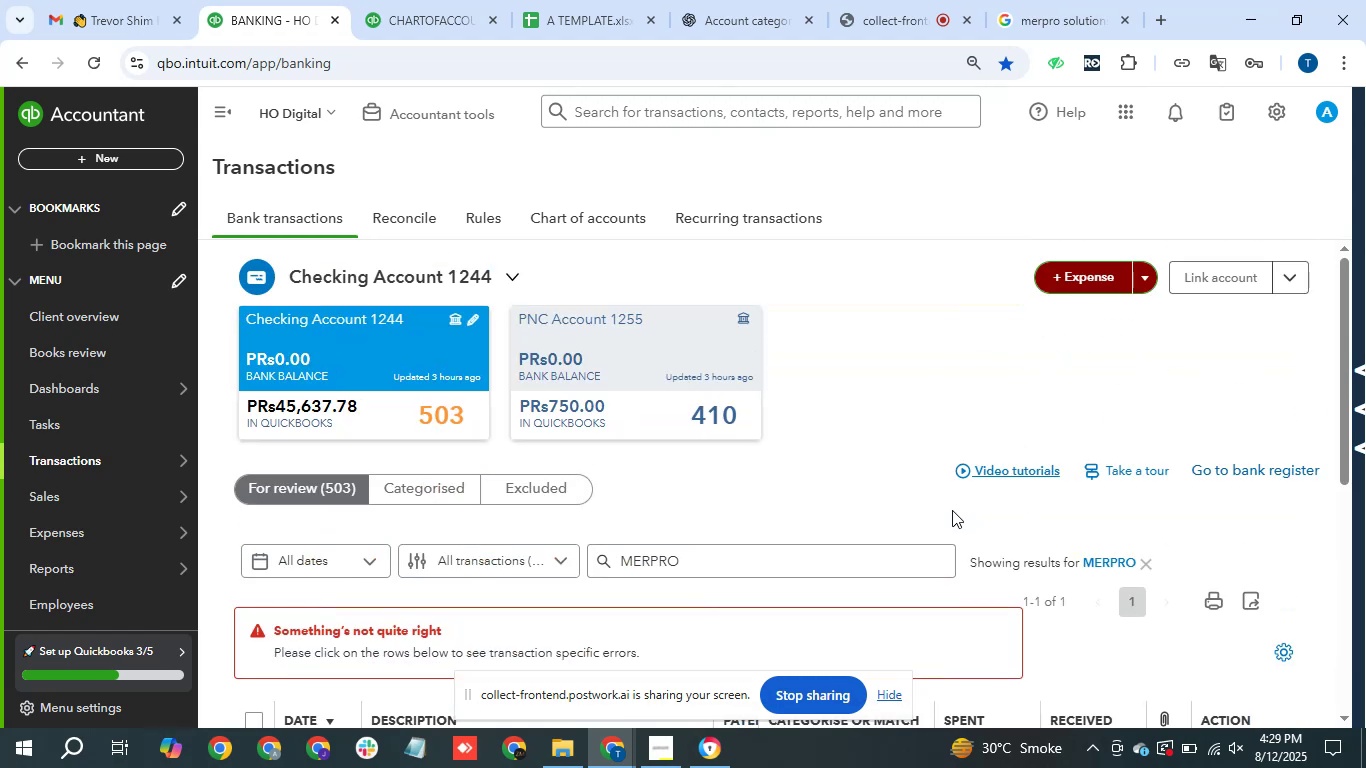 
scroll: coordinate [978, 564], scroll_direction: down, amount: 2.0
 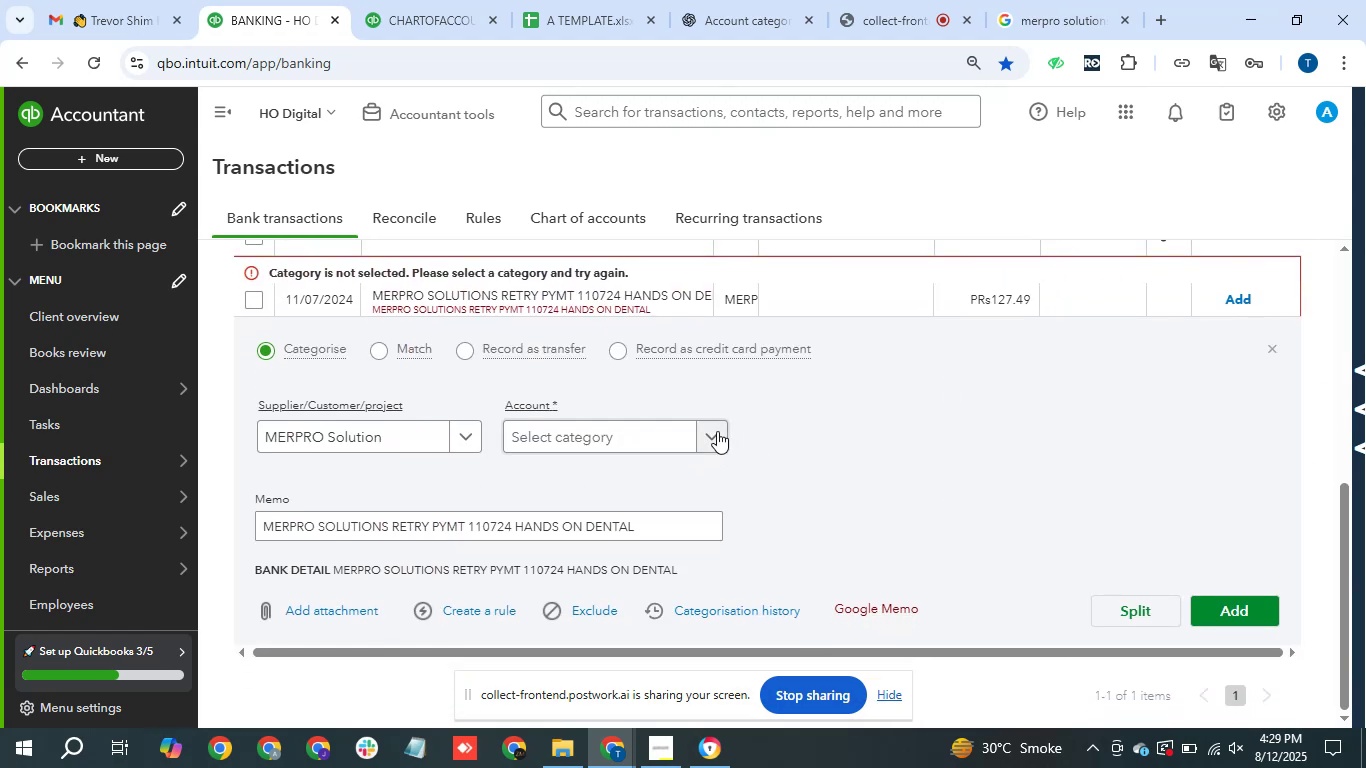 
left_click([652, 430])
 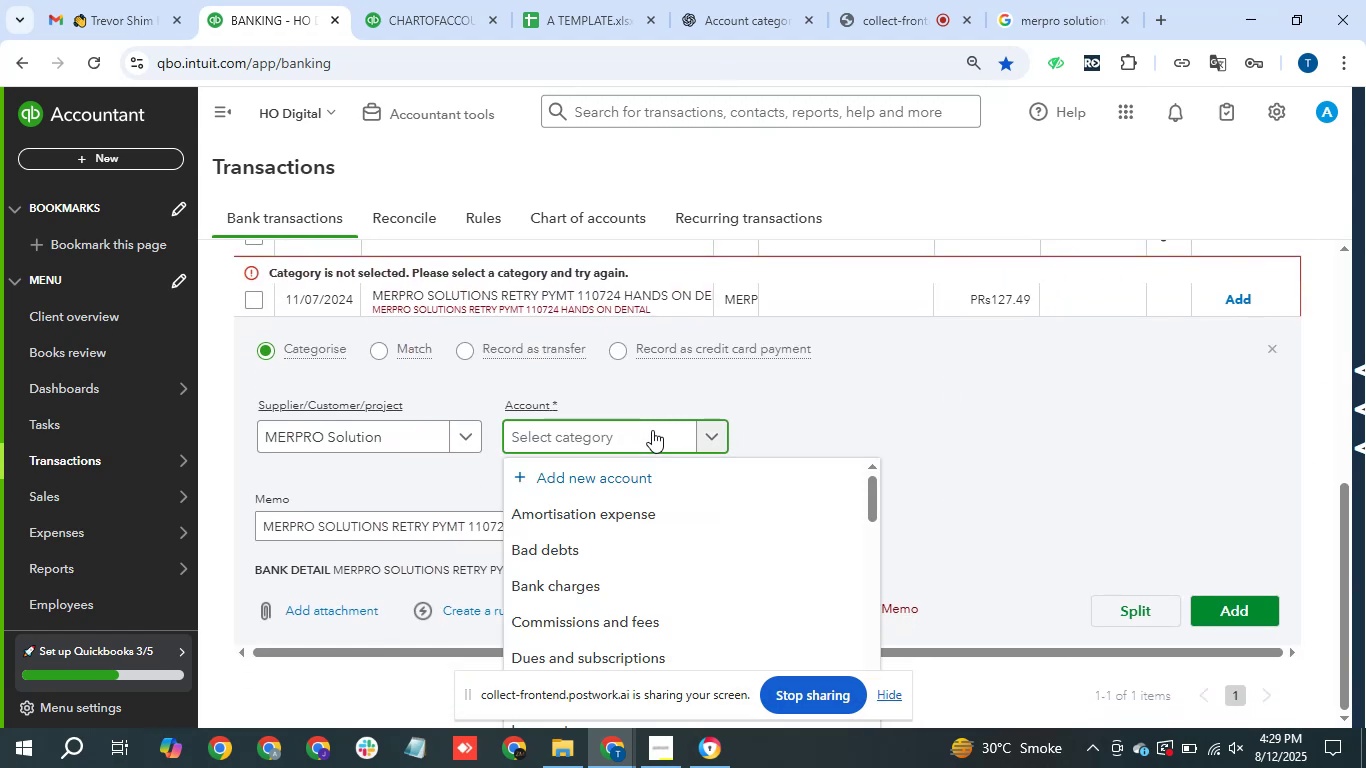 
type(offi)
 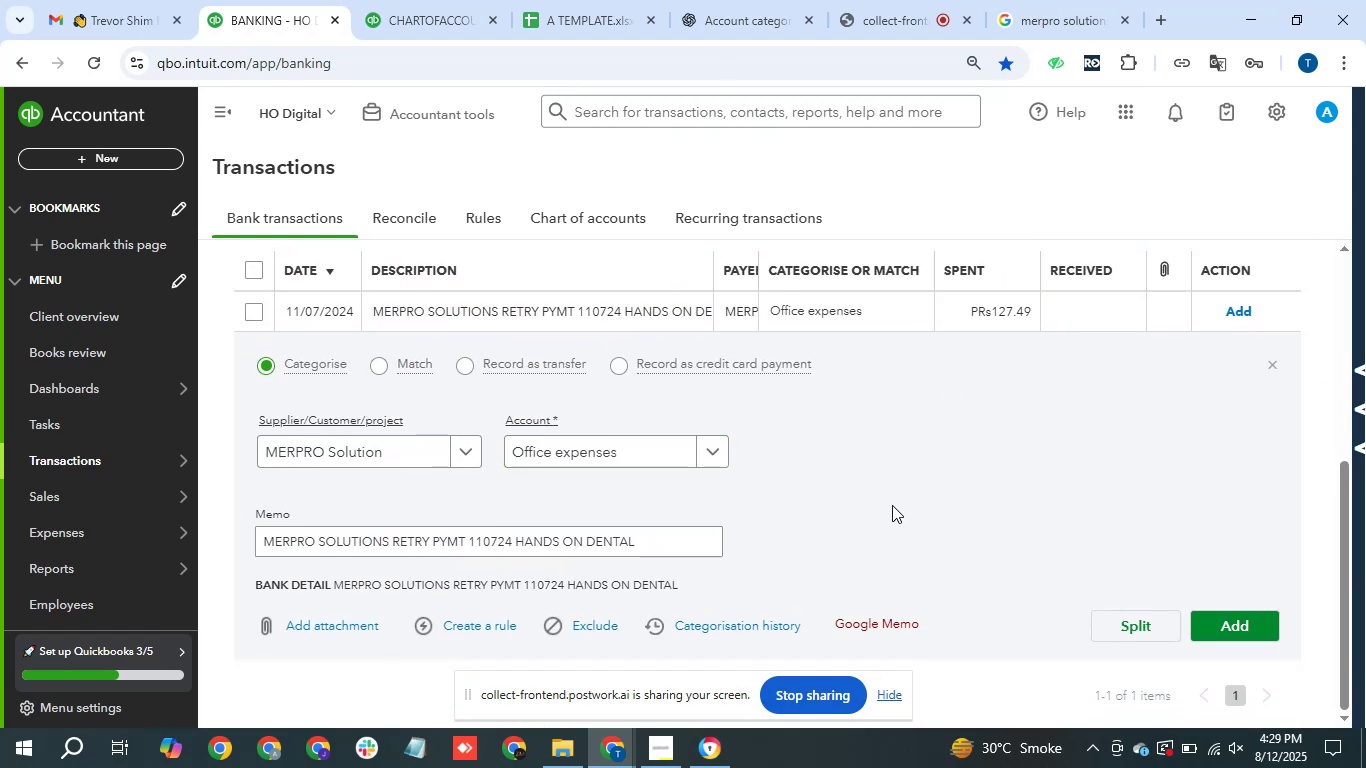 
left_click([1253, 626])
 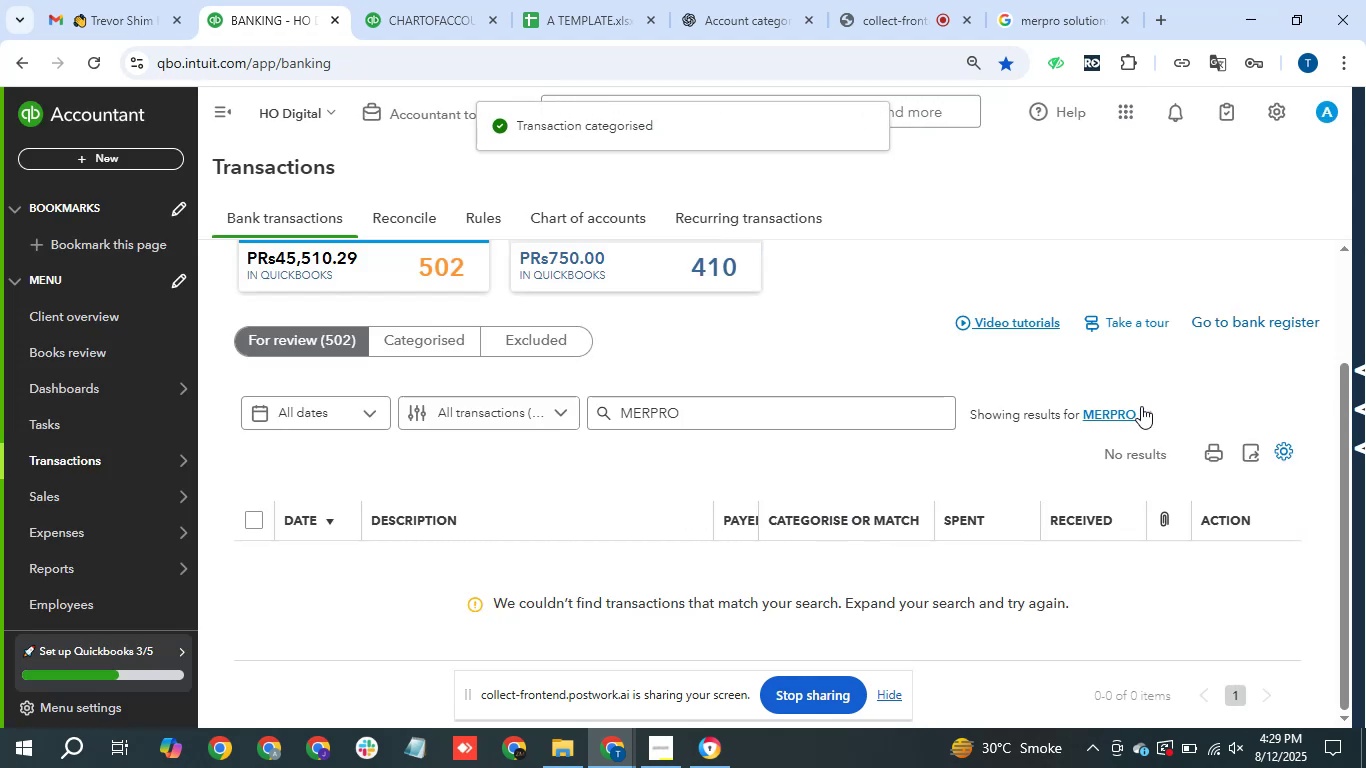 
double_click([1143, 419])
 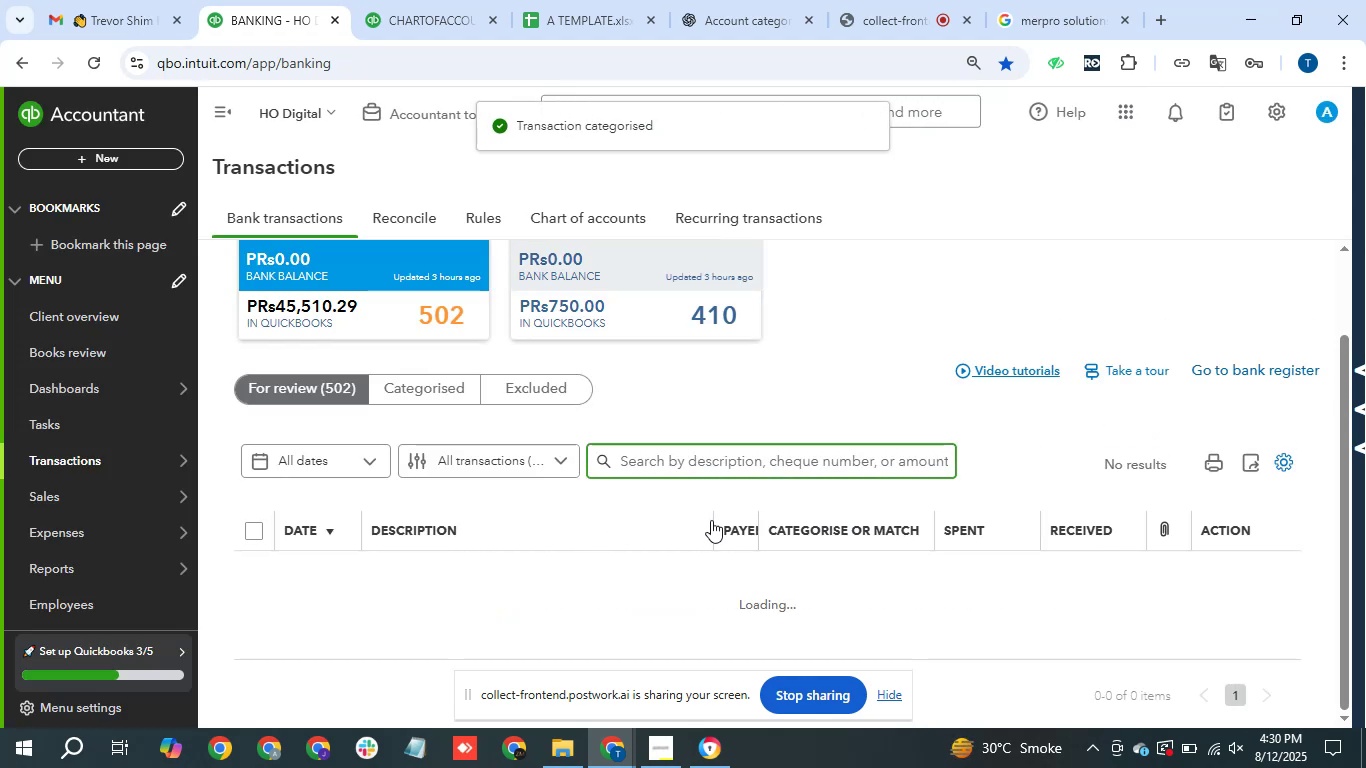 
scroll: coordinate [833, 599], scroll_direction: down, amount: 1.0
 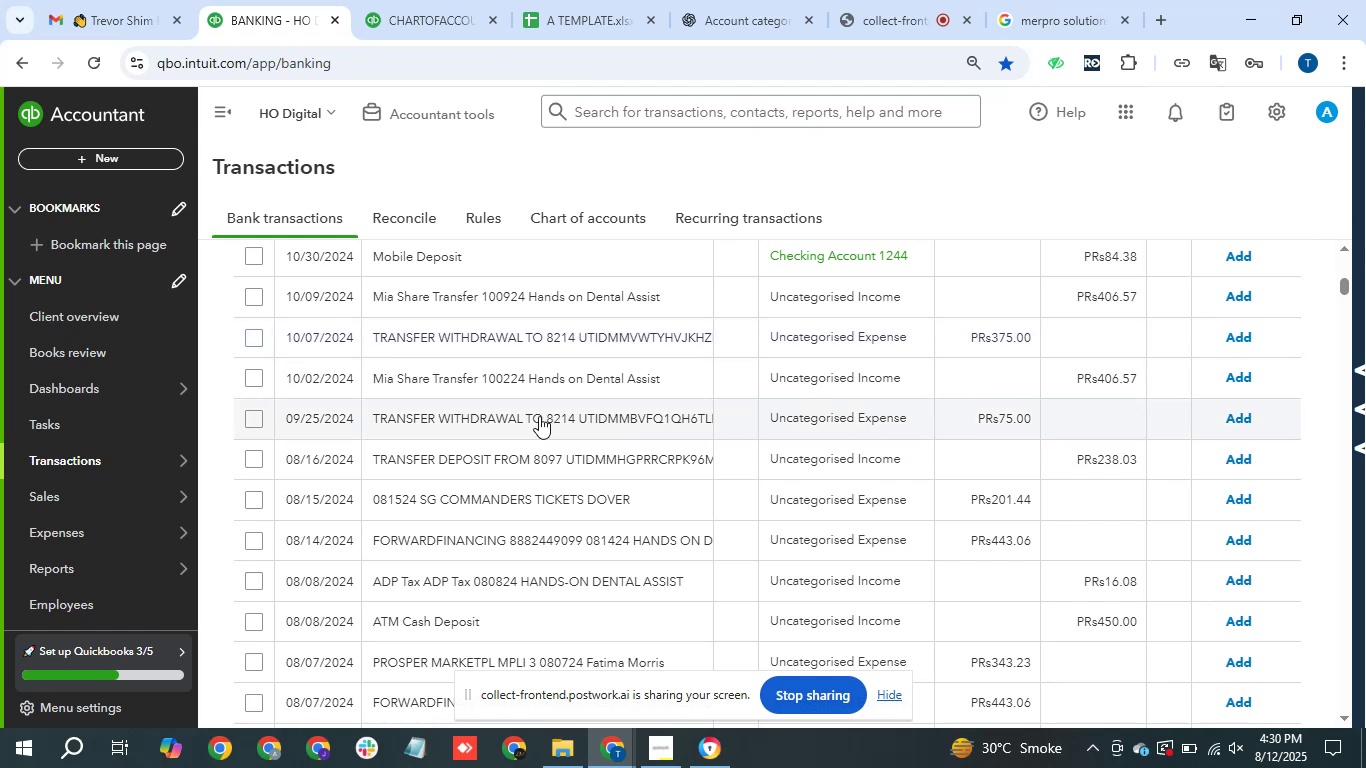 
wait(5.89)
 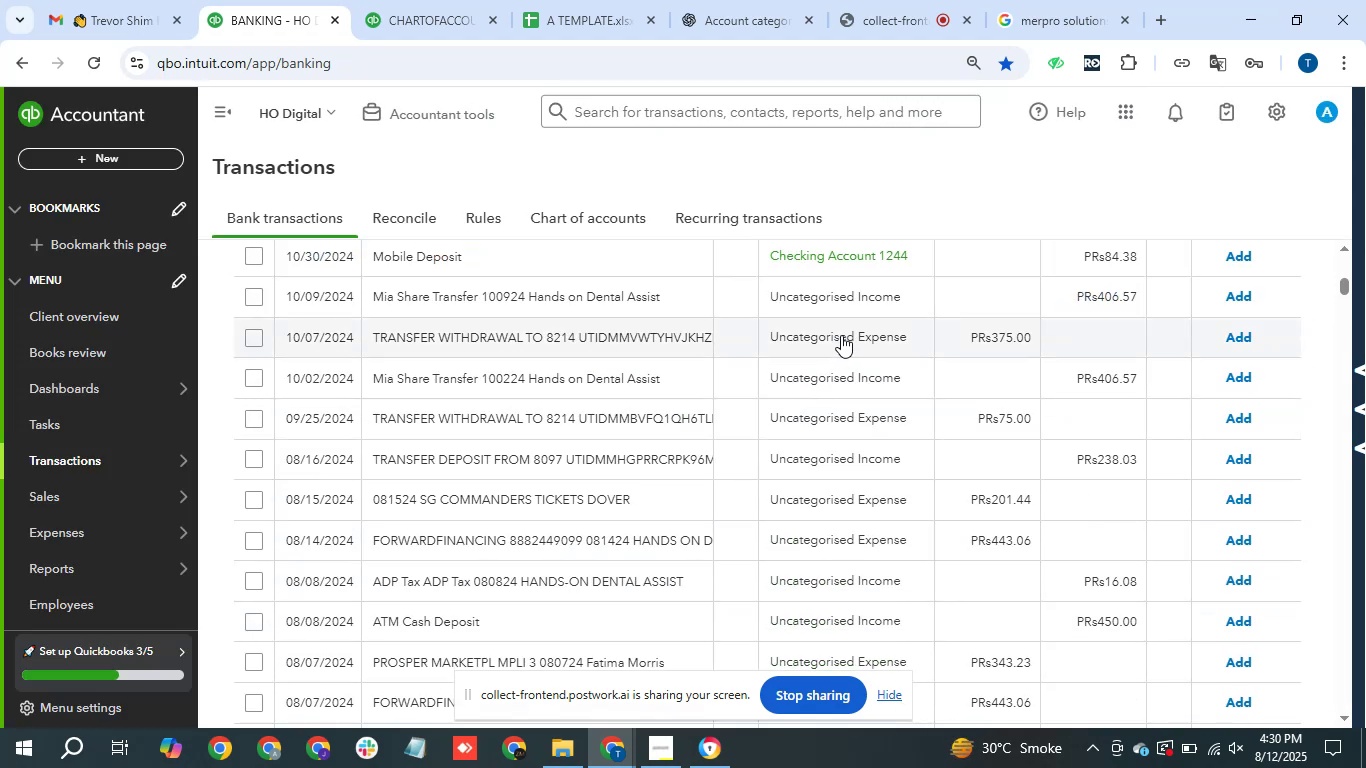 
left_click_drag(start_coordinate=[376, 340], to_coordinate=[591, 342])
 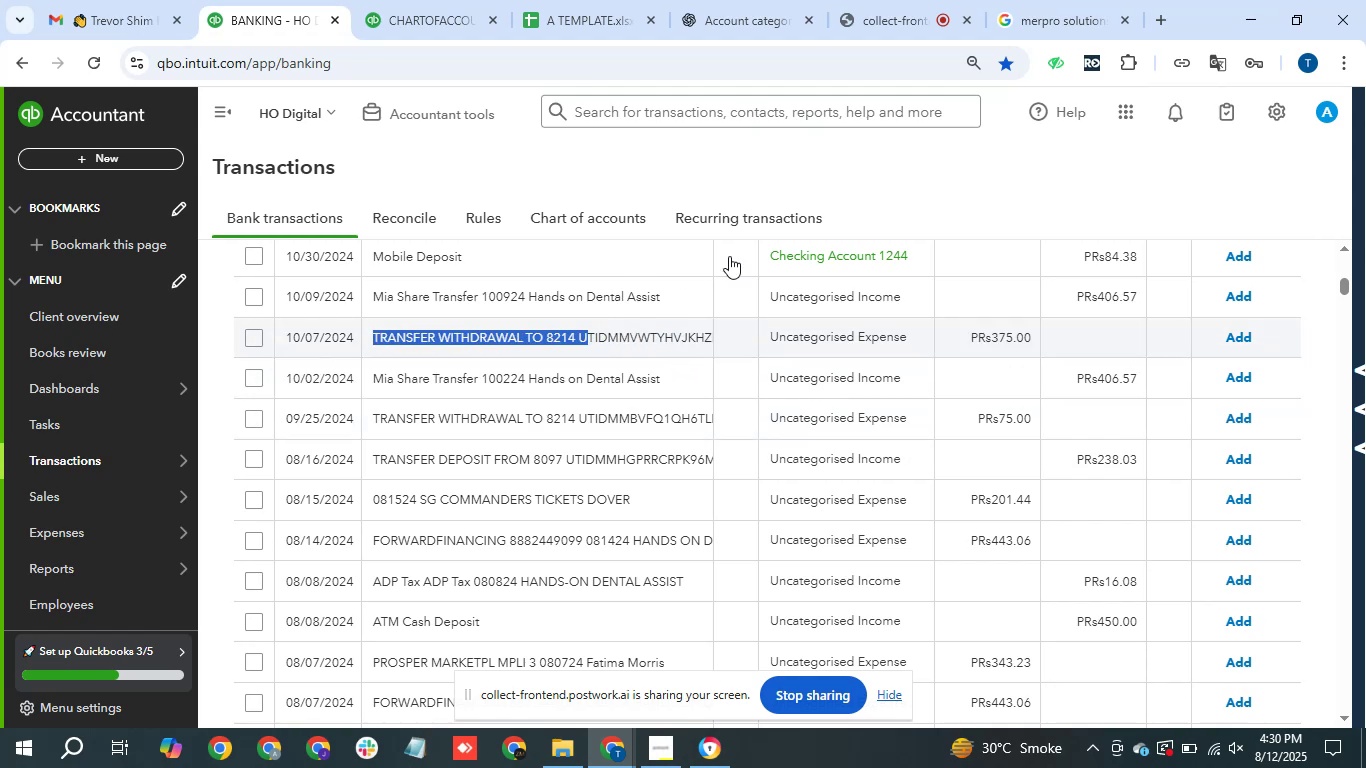 
key(Control+C)
 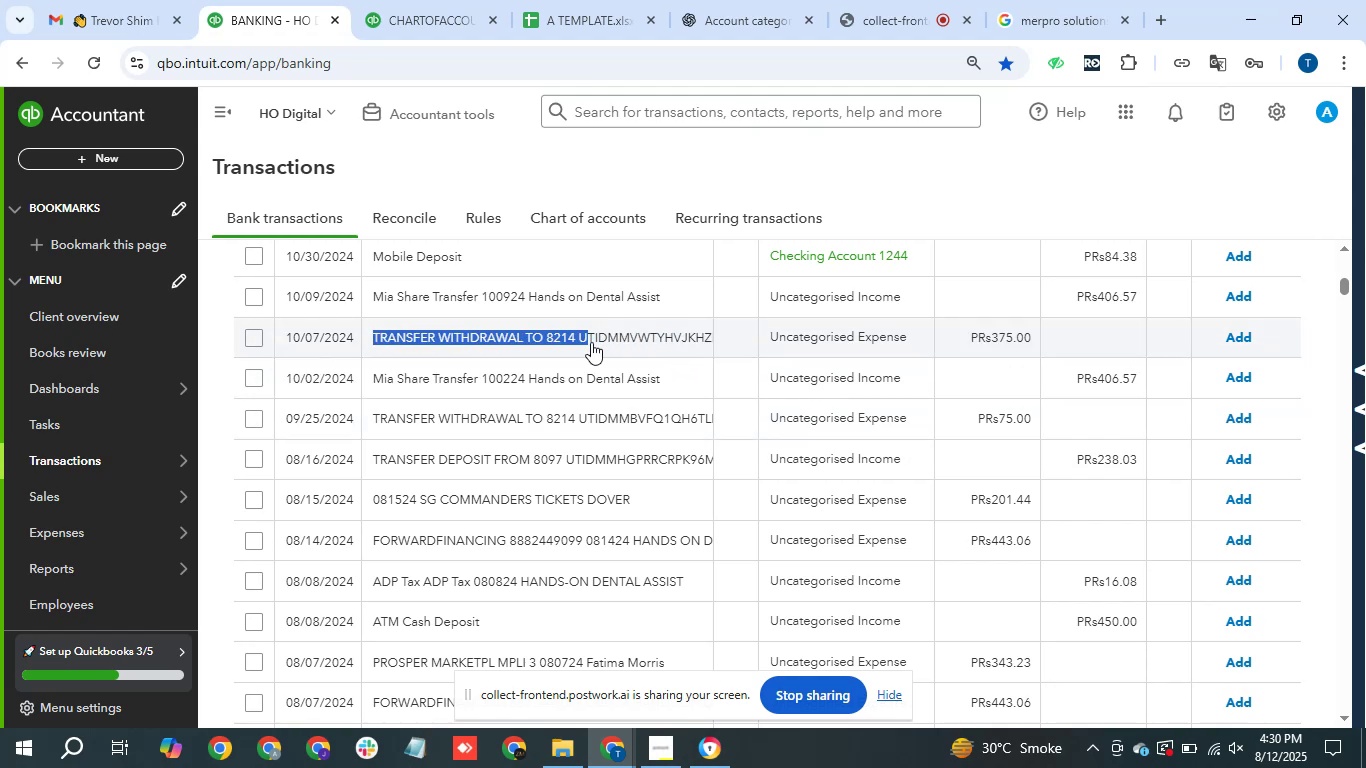 
scroll: coordinate [733, 256], scroll_direction: up, amount: 1.0
 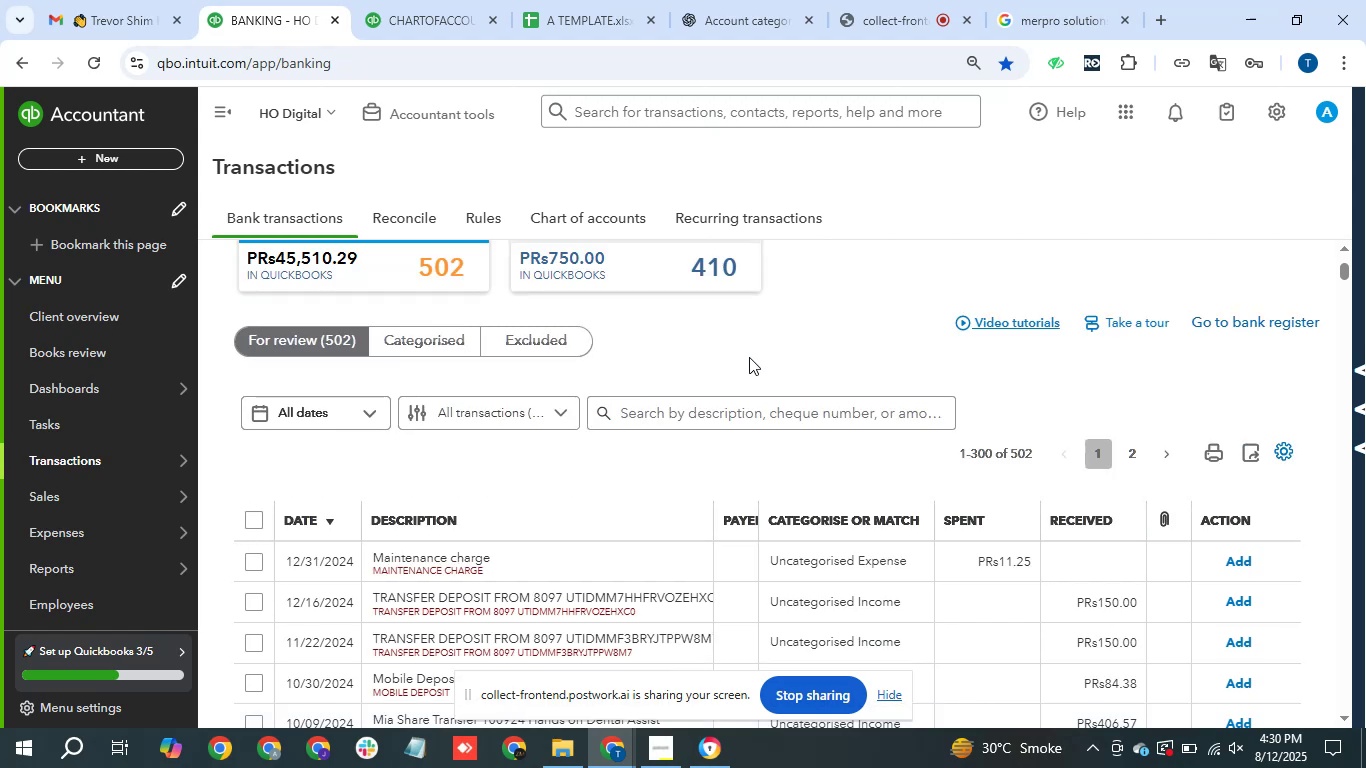 
left_click([737, 422])
 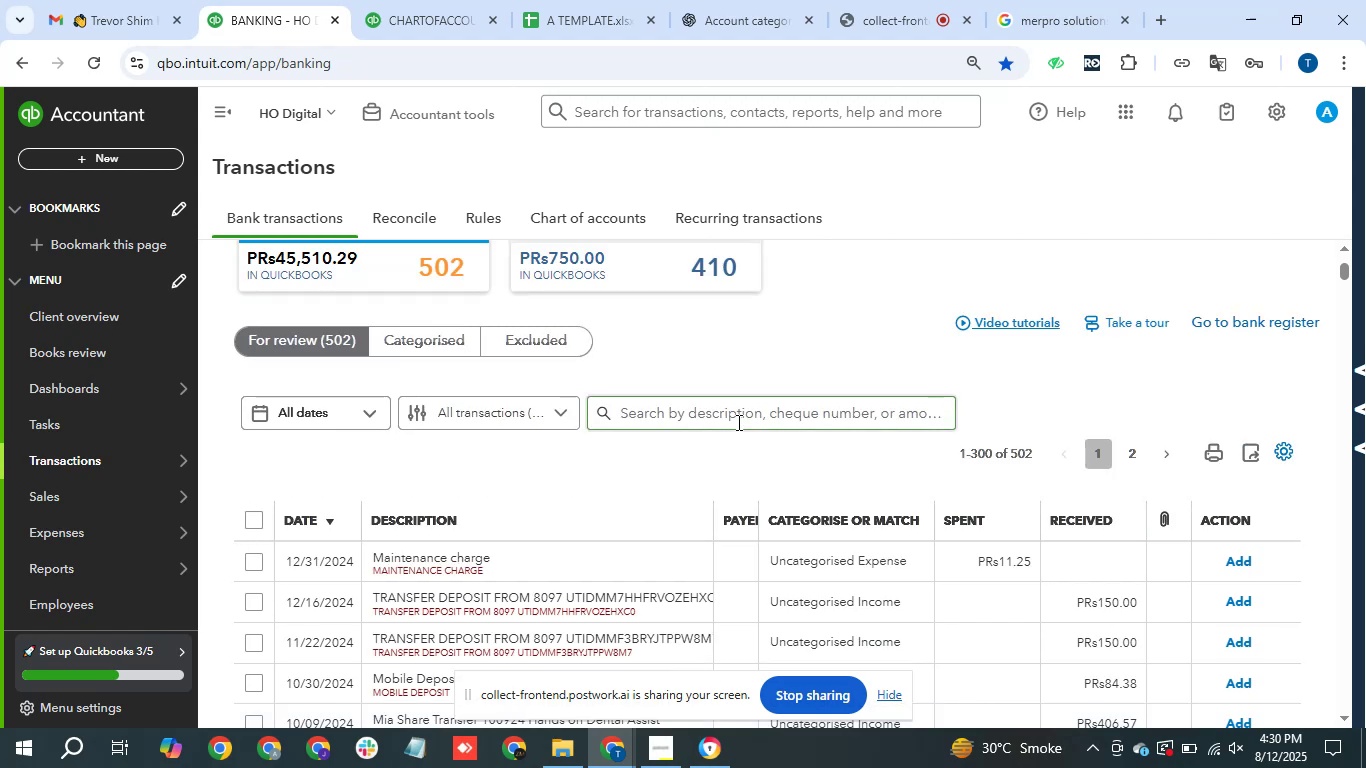 
key(Control+V)
 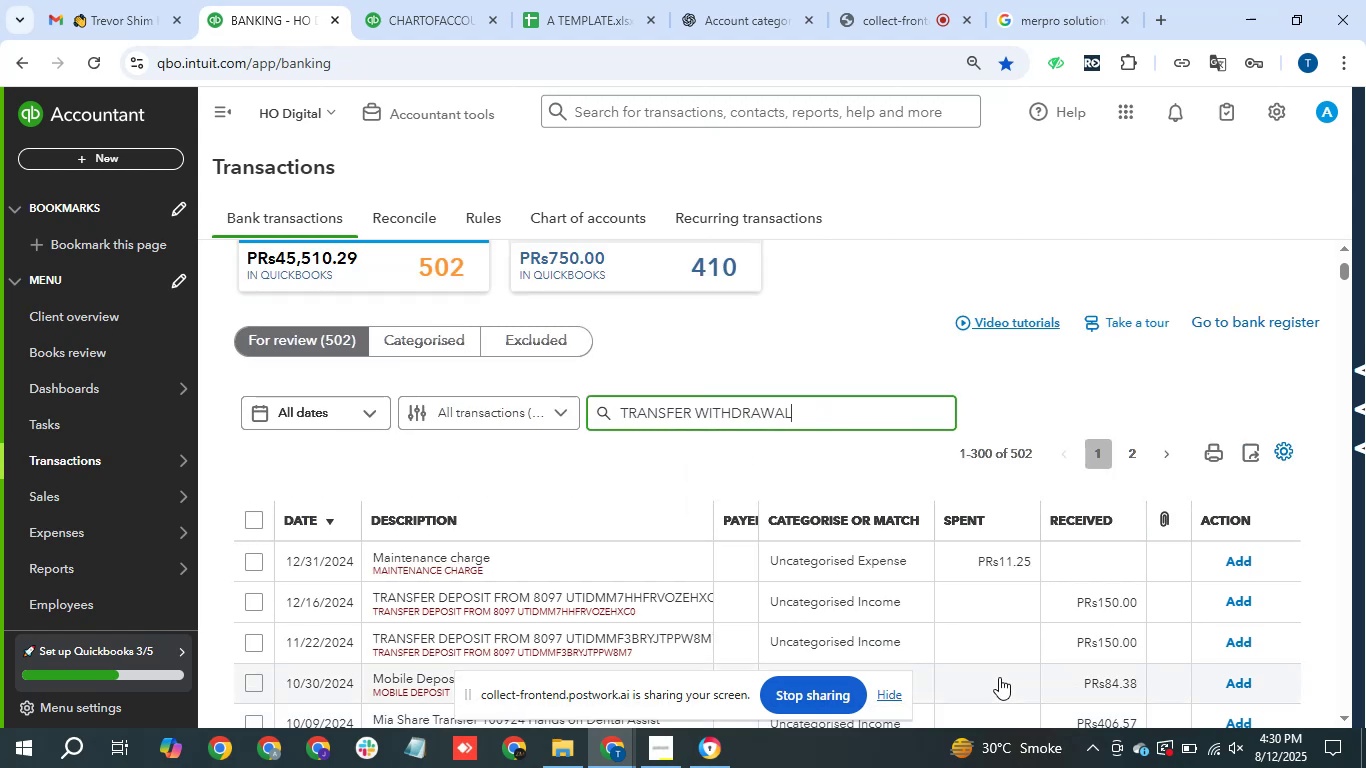 
key(Enter)
 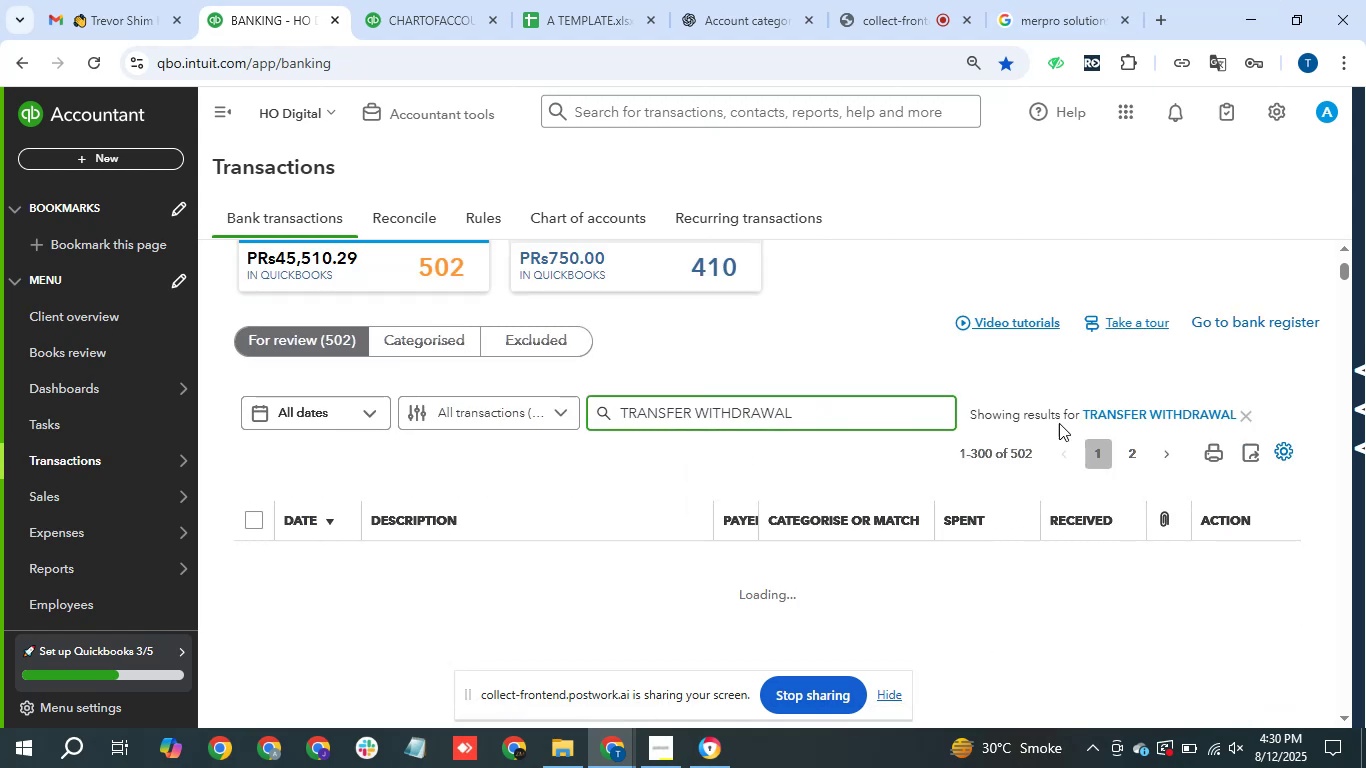 
mouse_move([645, 490])
 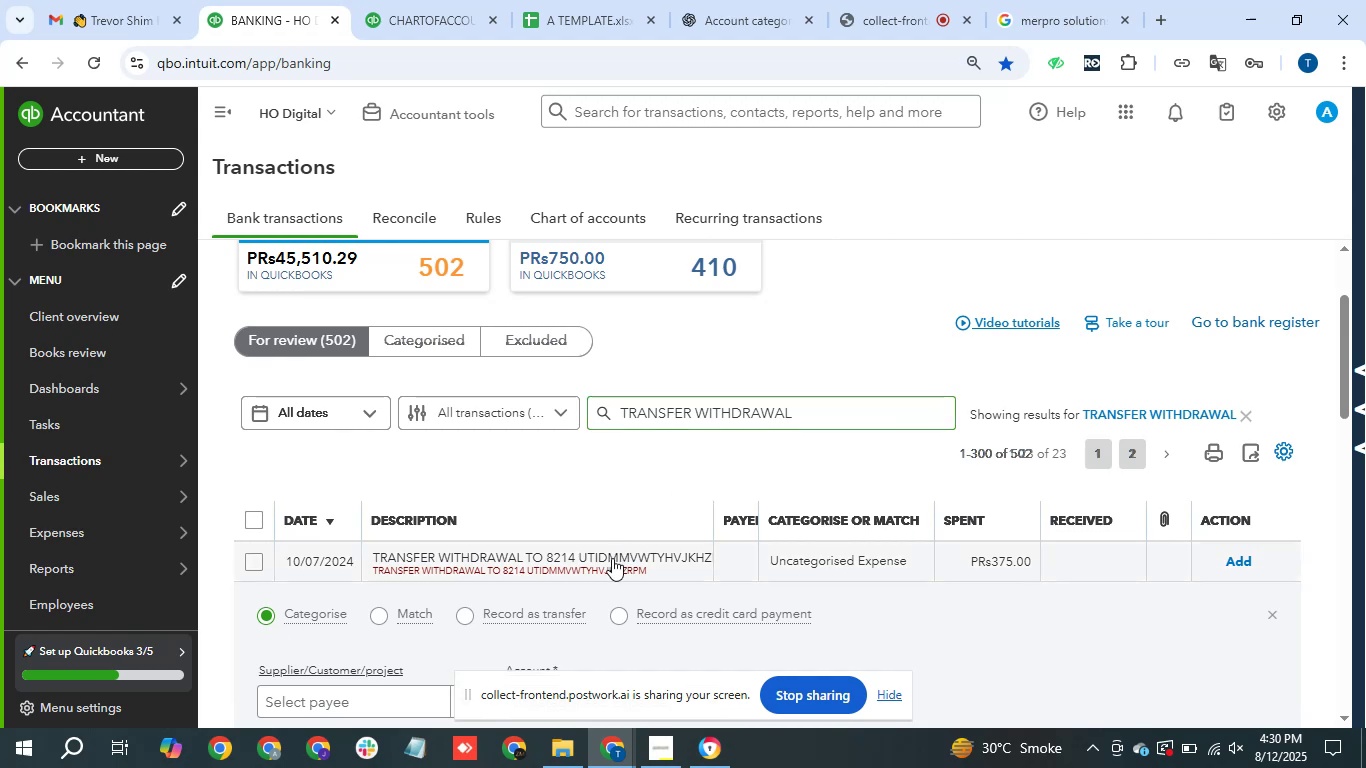 
scroll: coordinate [734, 544], scroll_direction: down, amount: 3.0
 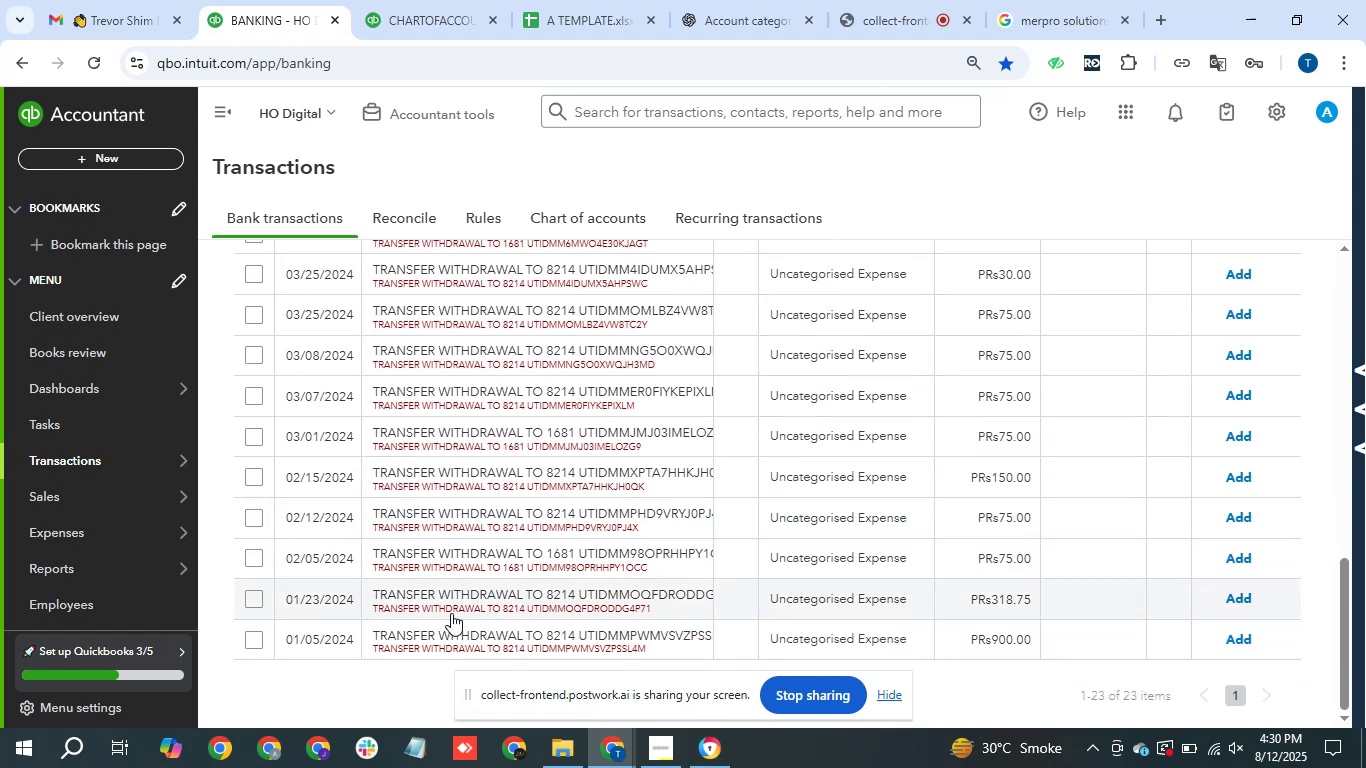 
wait(5.74)
 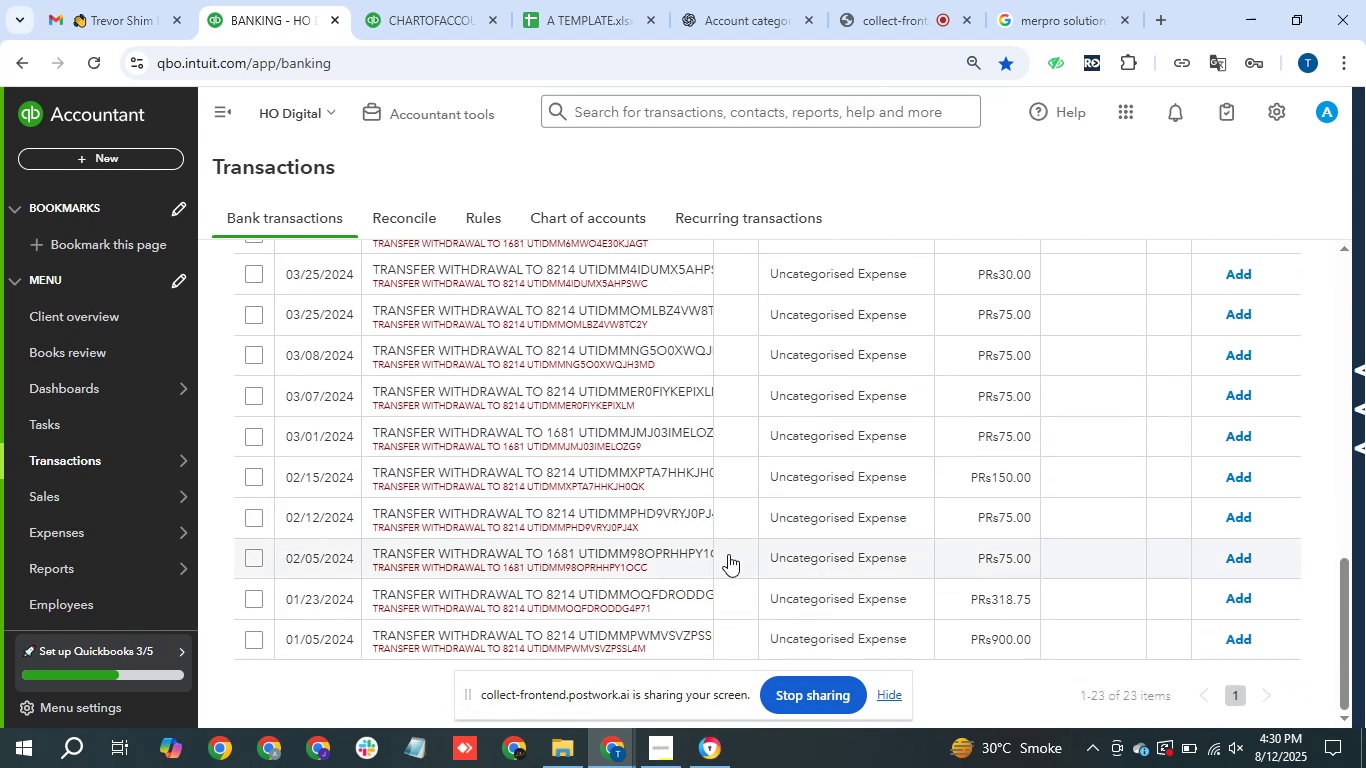 
scroll: coordinate [487, 501], scroll_direction: up, amount: 1.0
 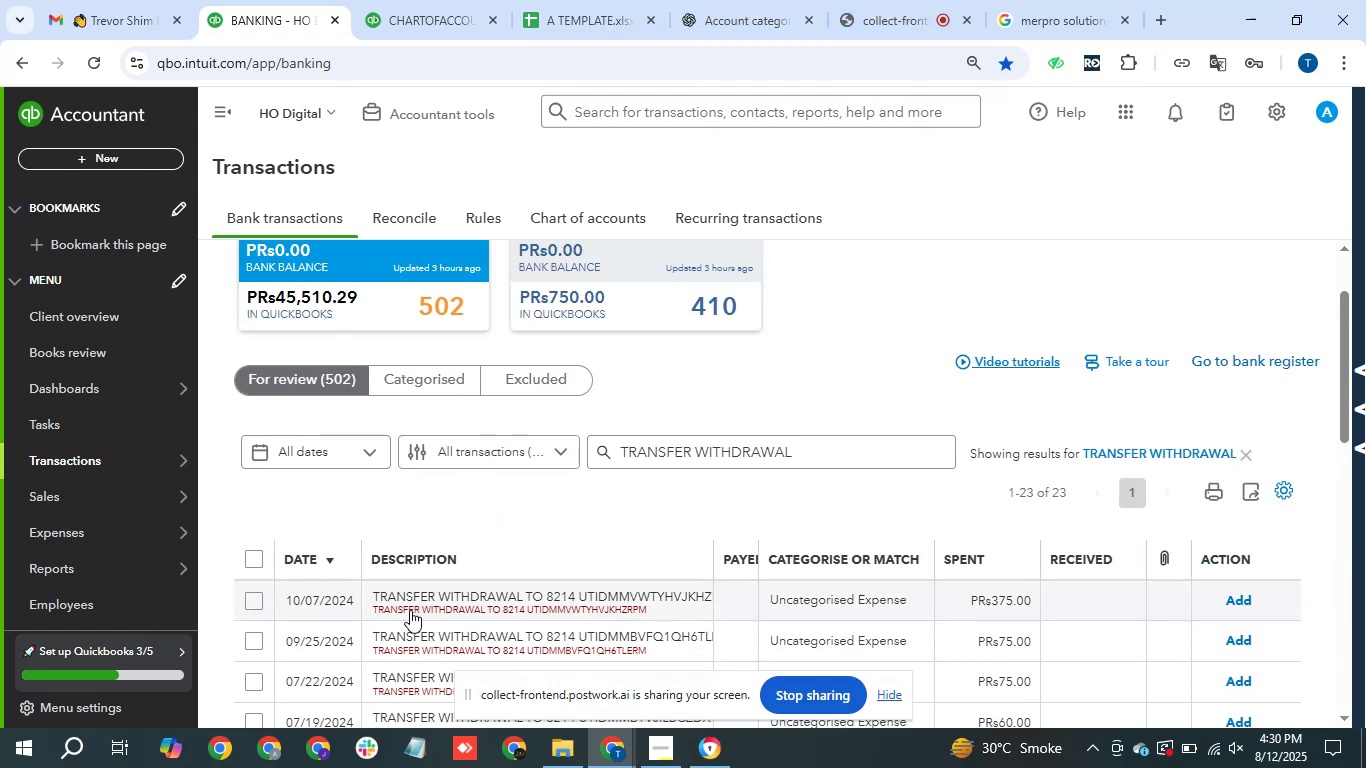 
wait(5.12)
 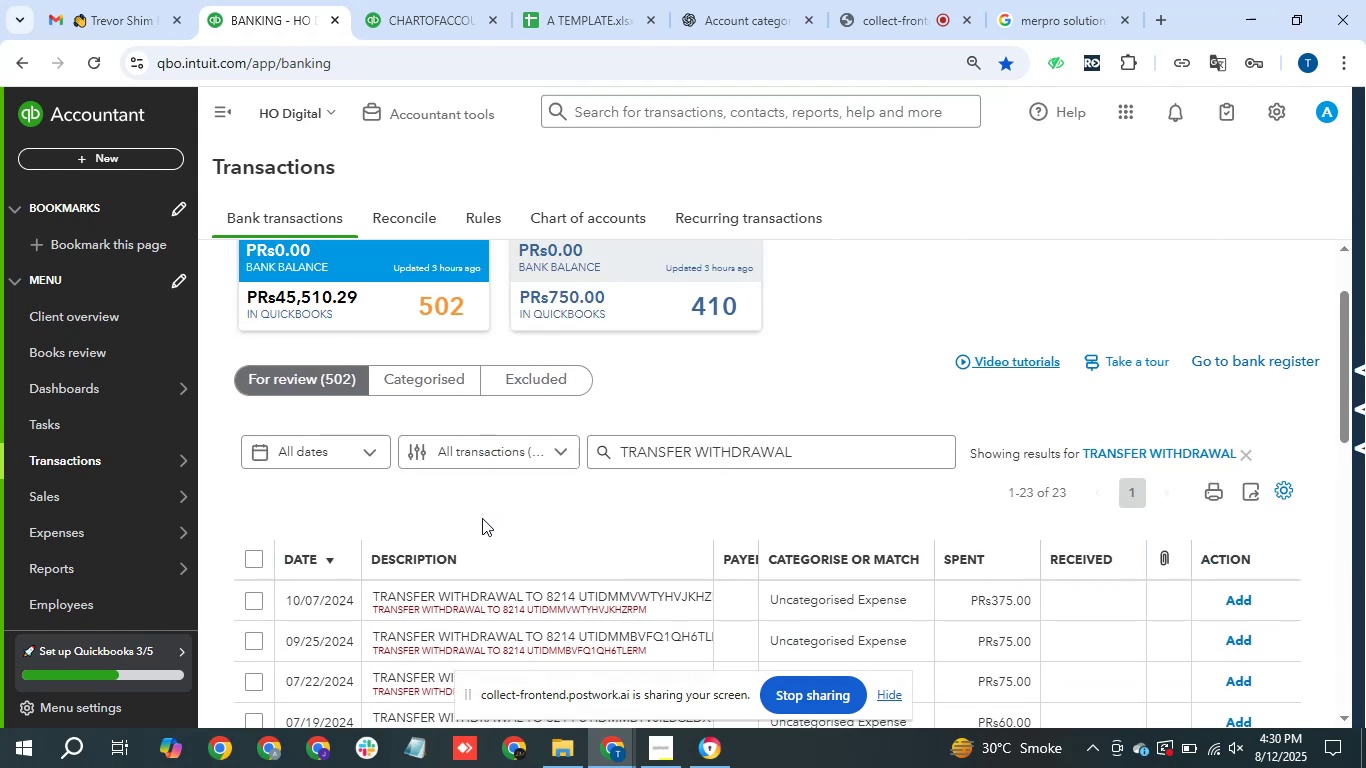 
left_click_drag(start_coordinate=[368, 595], to_coordinate=[575, 595])
 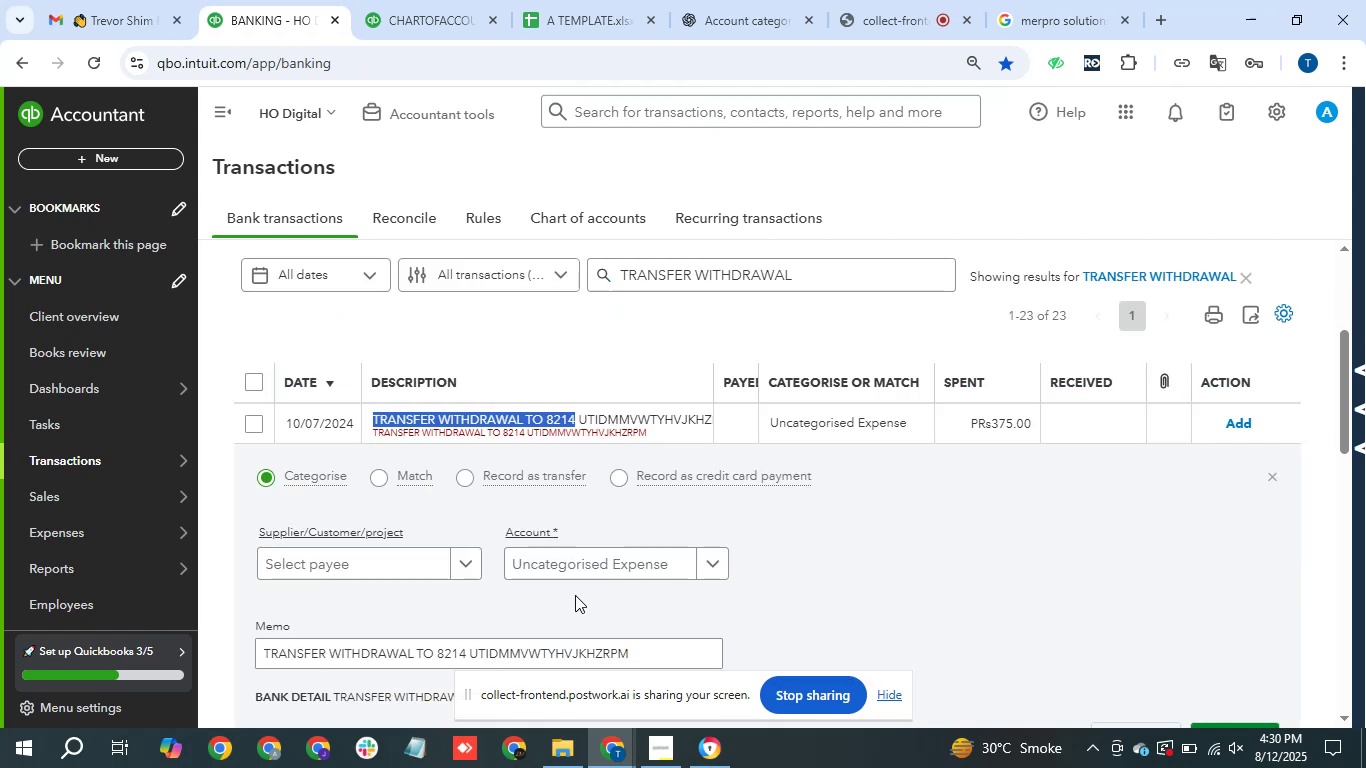 
key(Control+C)
 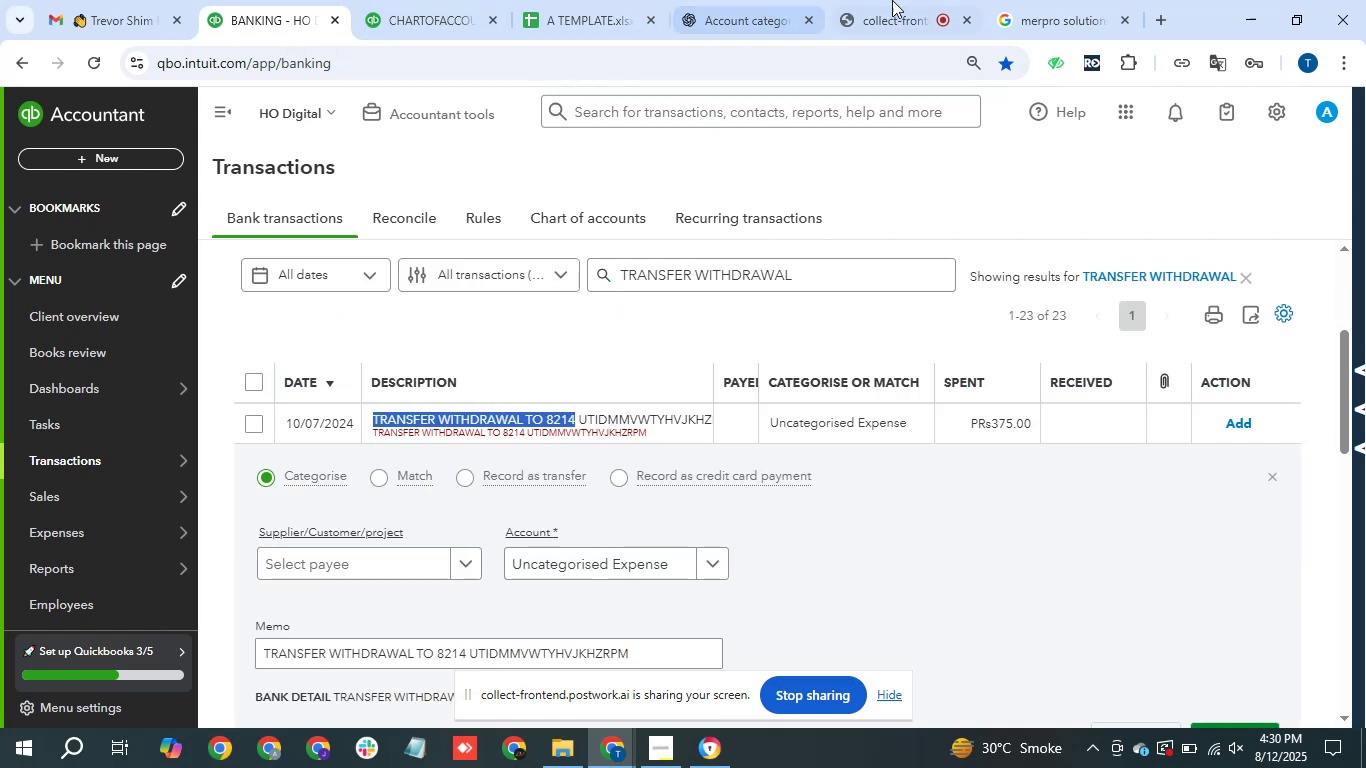 
left_click([931, 0])
 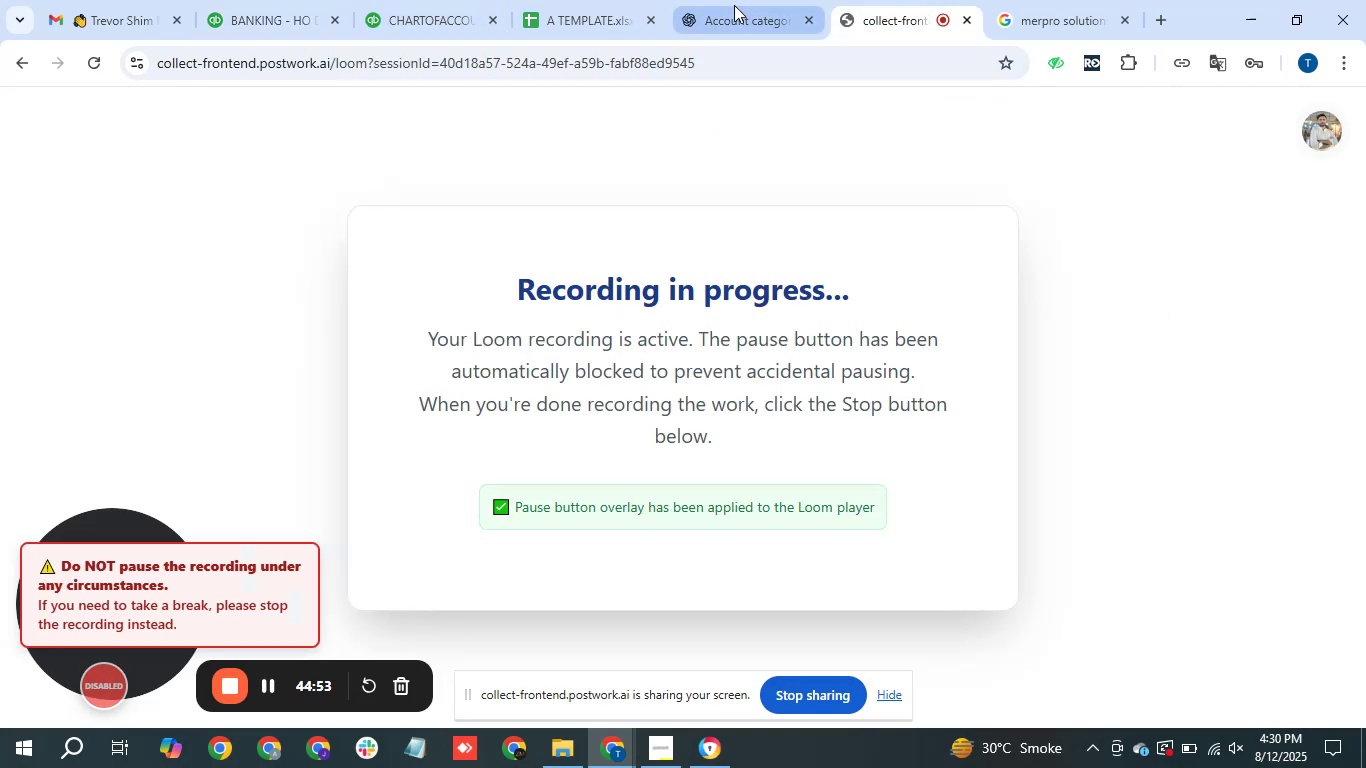 
left_click([734, 5])
 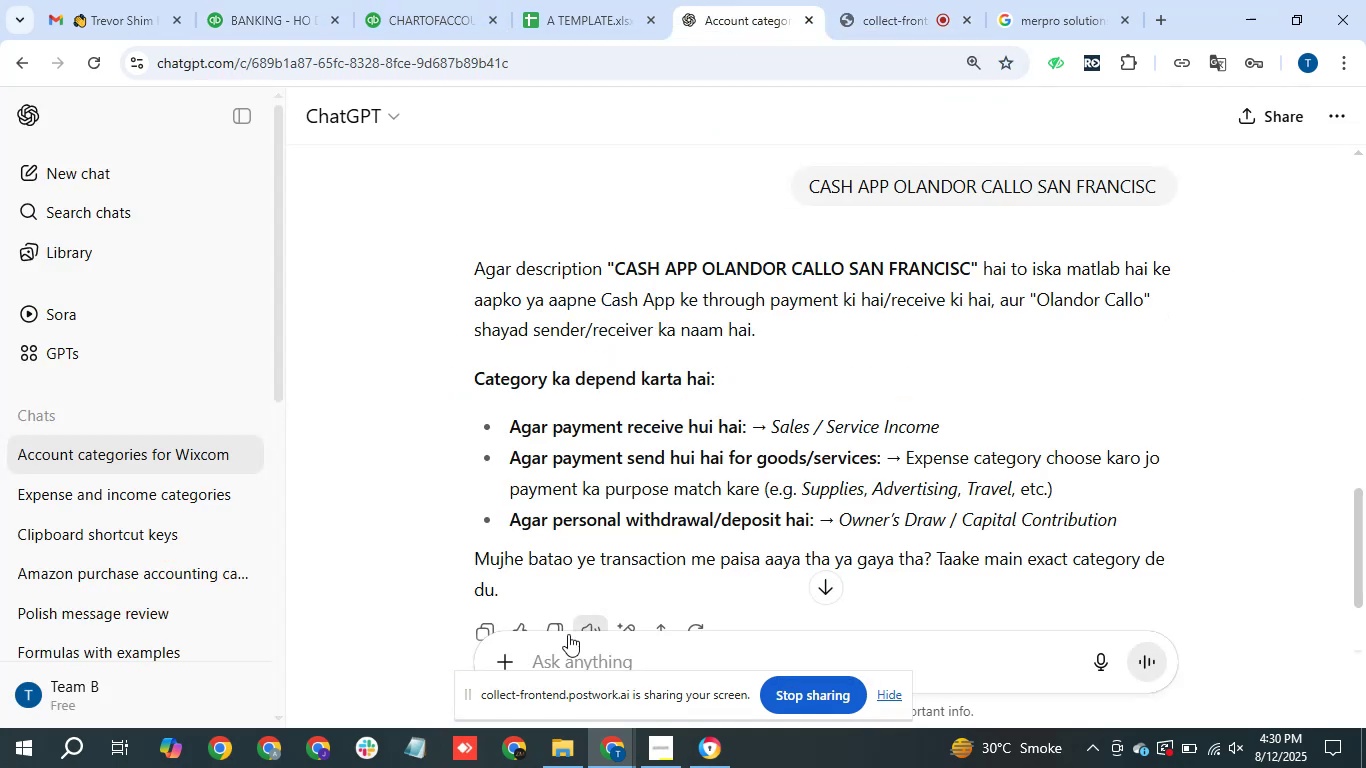 
left_click([565, 647])
 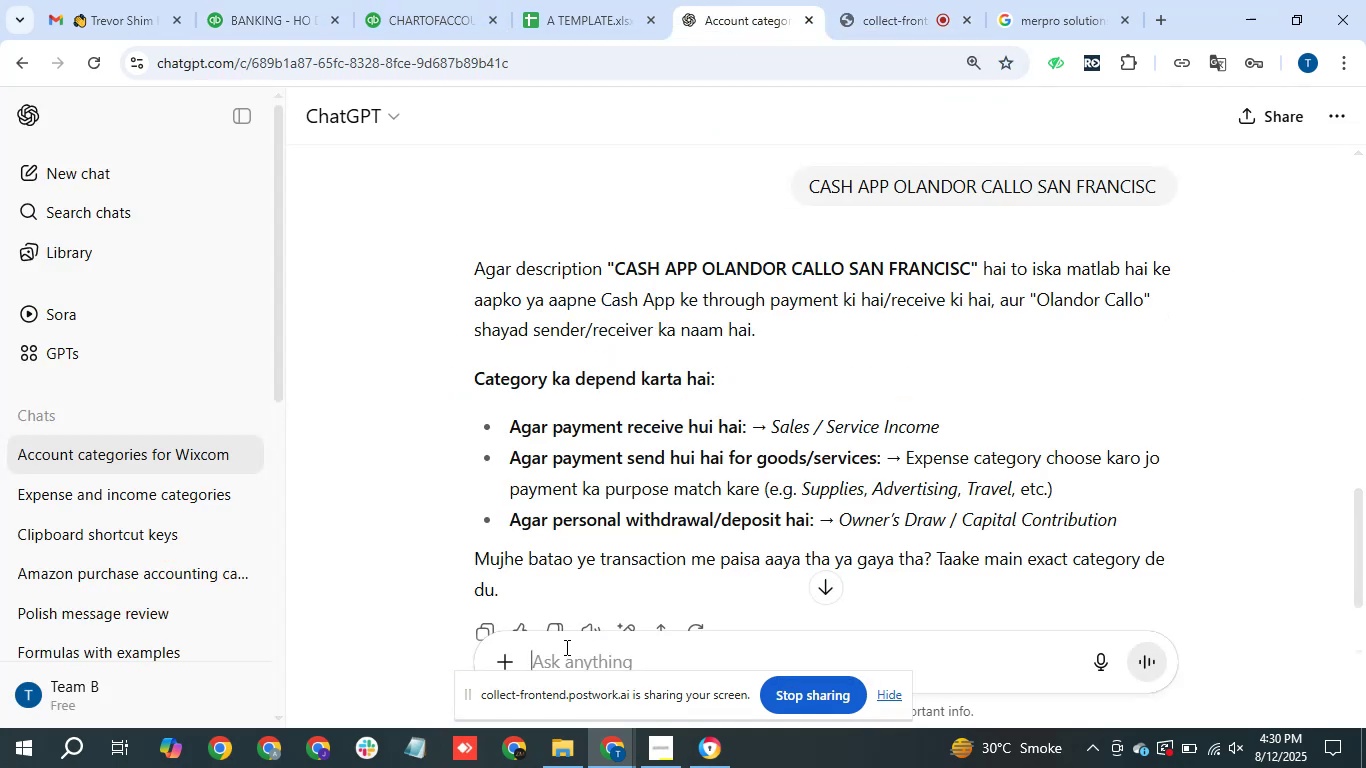 
key(Control+V)
 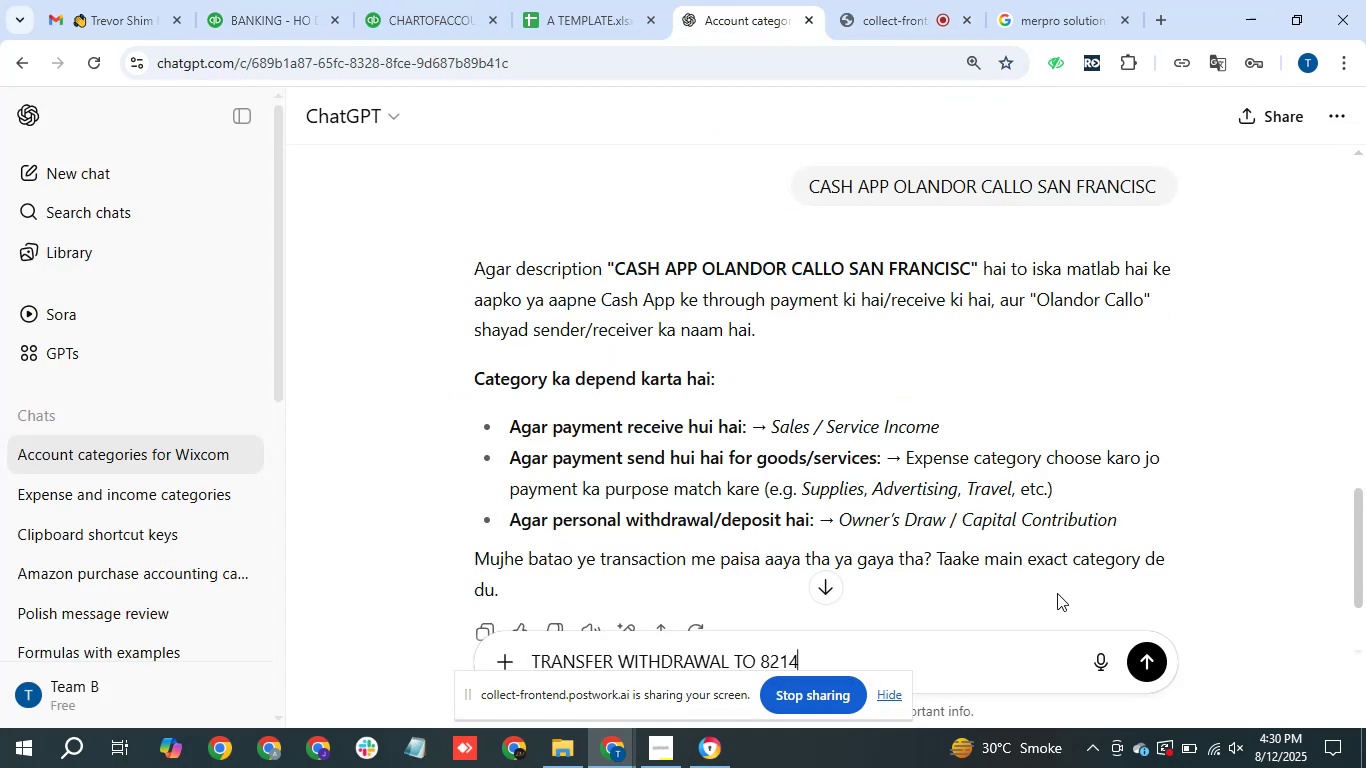 
type( how to catago)
 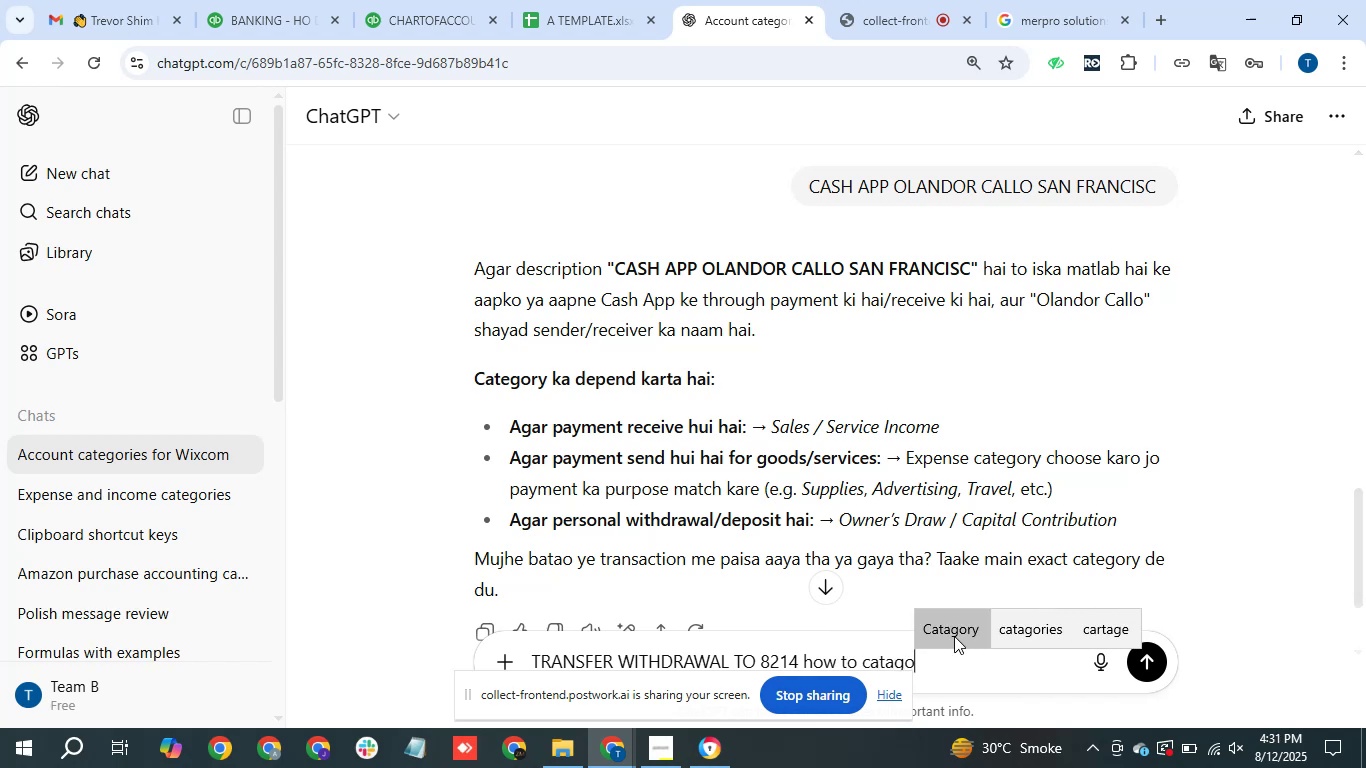 
left_click([996, 633])
 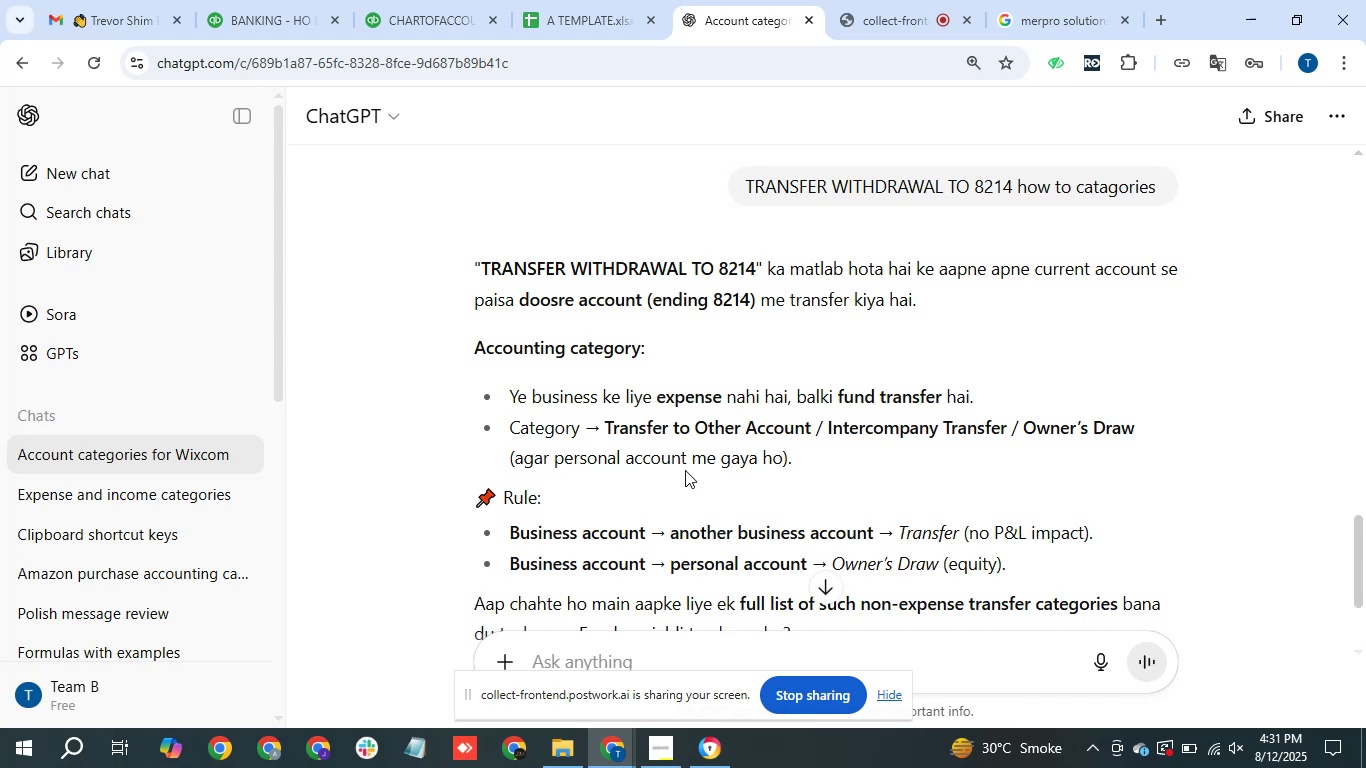 
wait(15.98)
 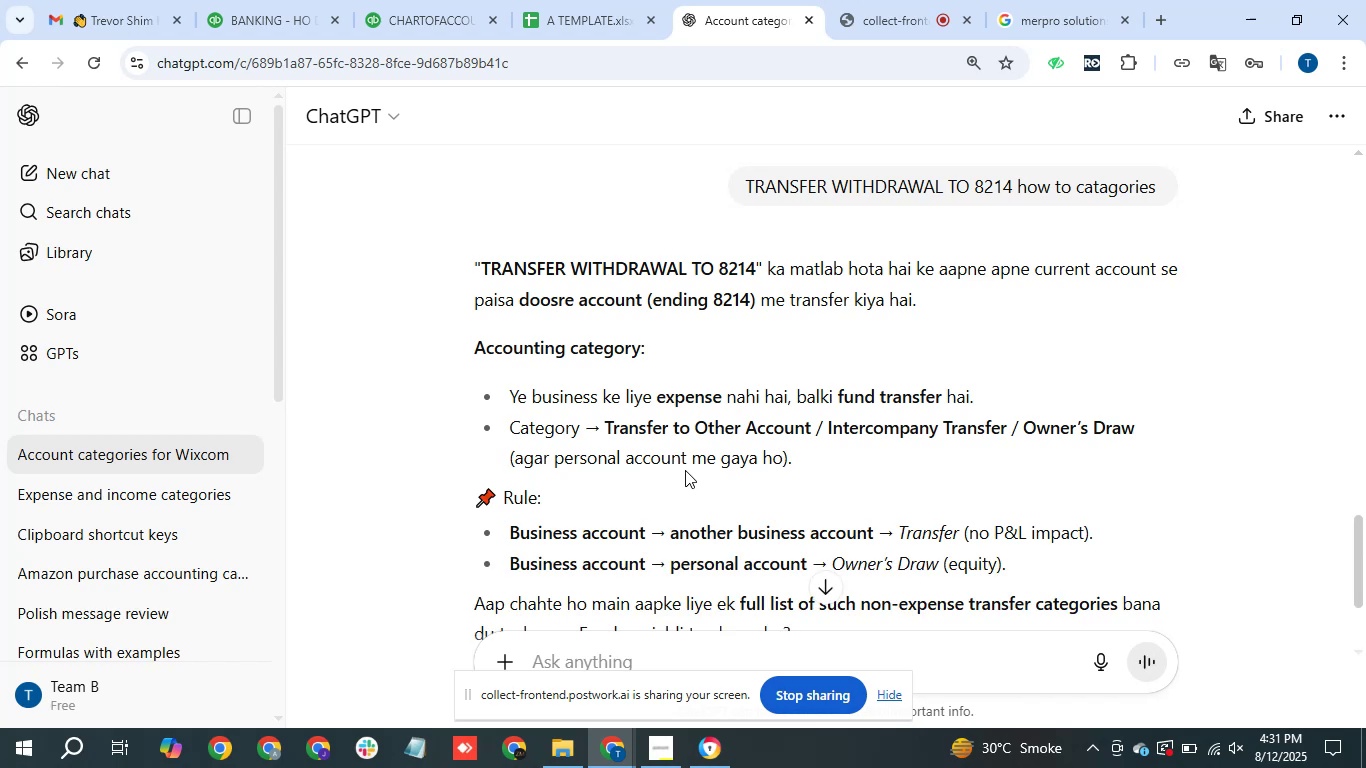 
scroll: coordinate [686, 470], scroll_direction: down, amount: 1.0
 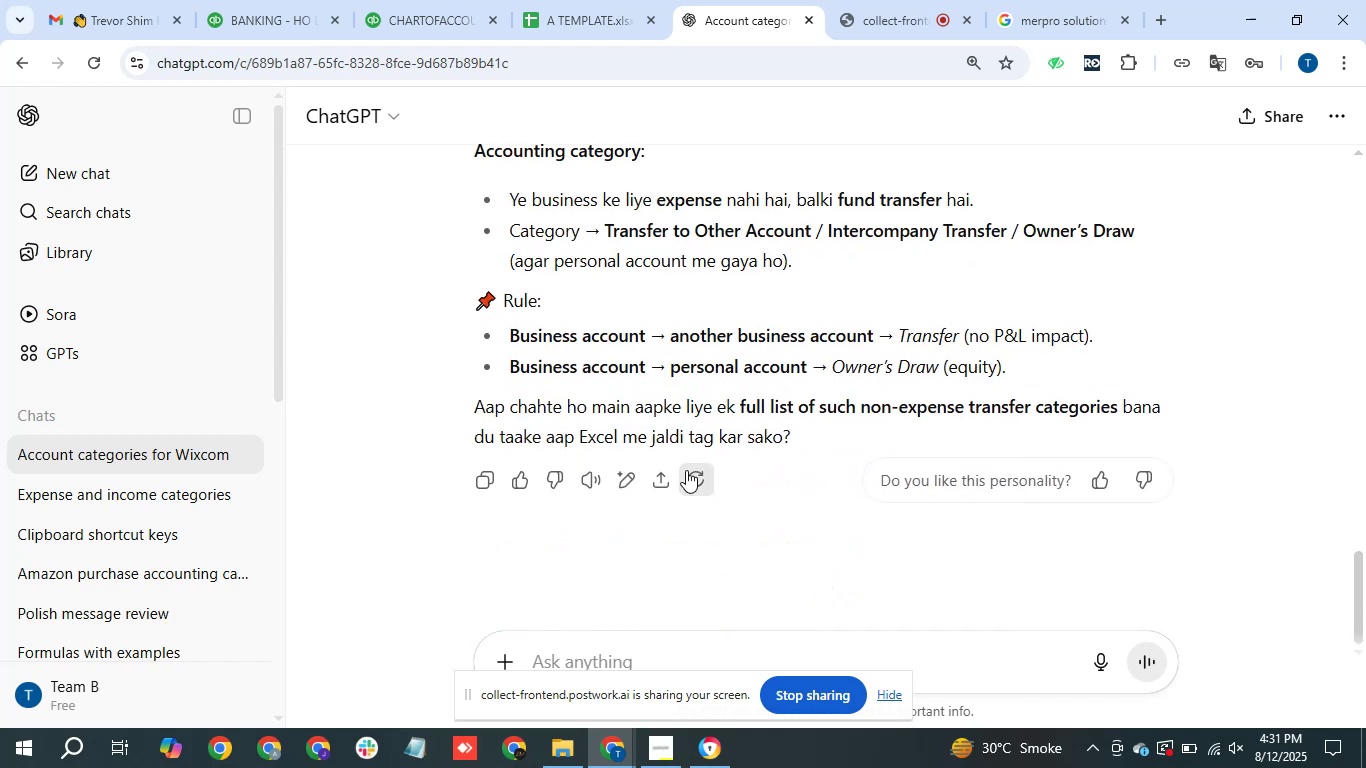 
scroll: coordinate [686, 470], scroll_direction: up, amount: 1.0
 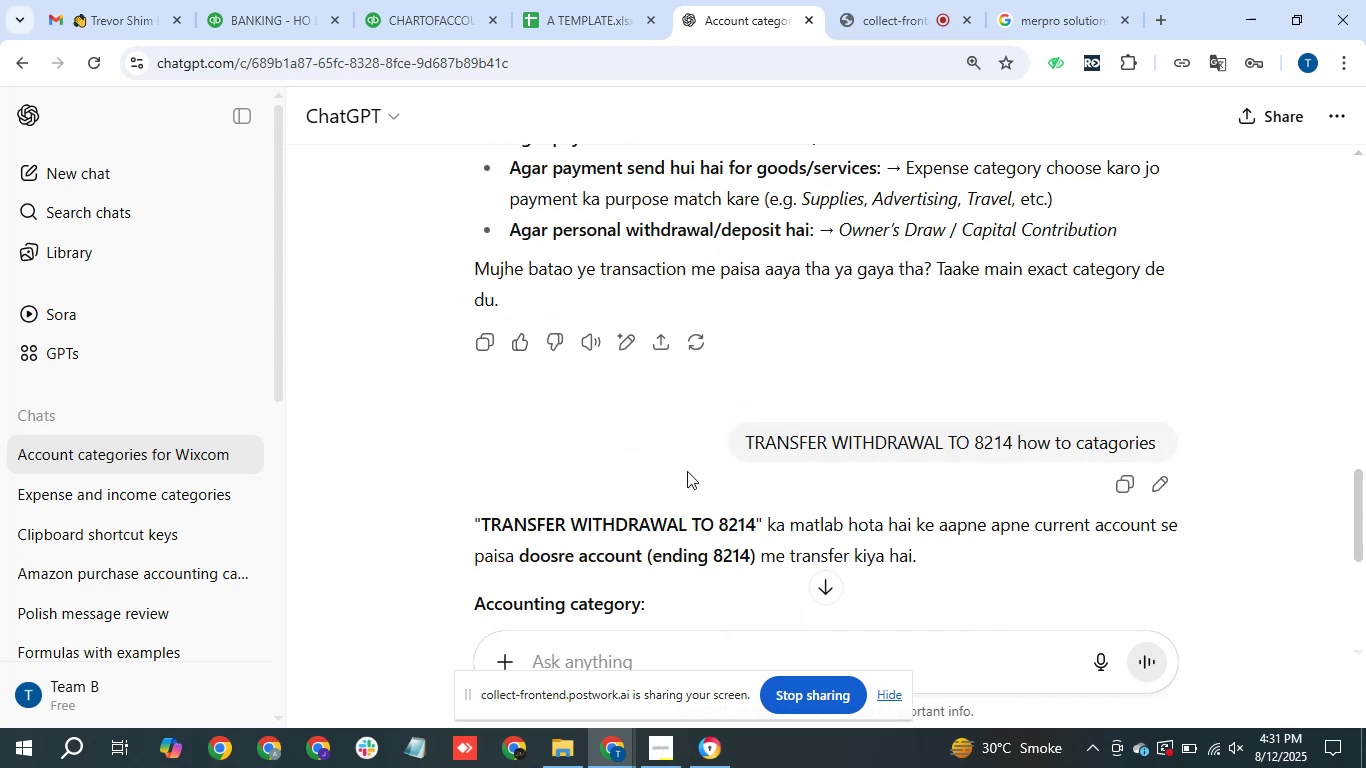 
scroll: coordinate [687, 471], scroll_direction: down, amount: 1.0
 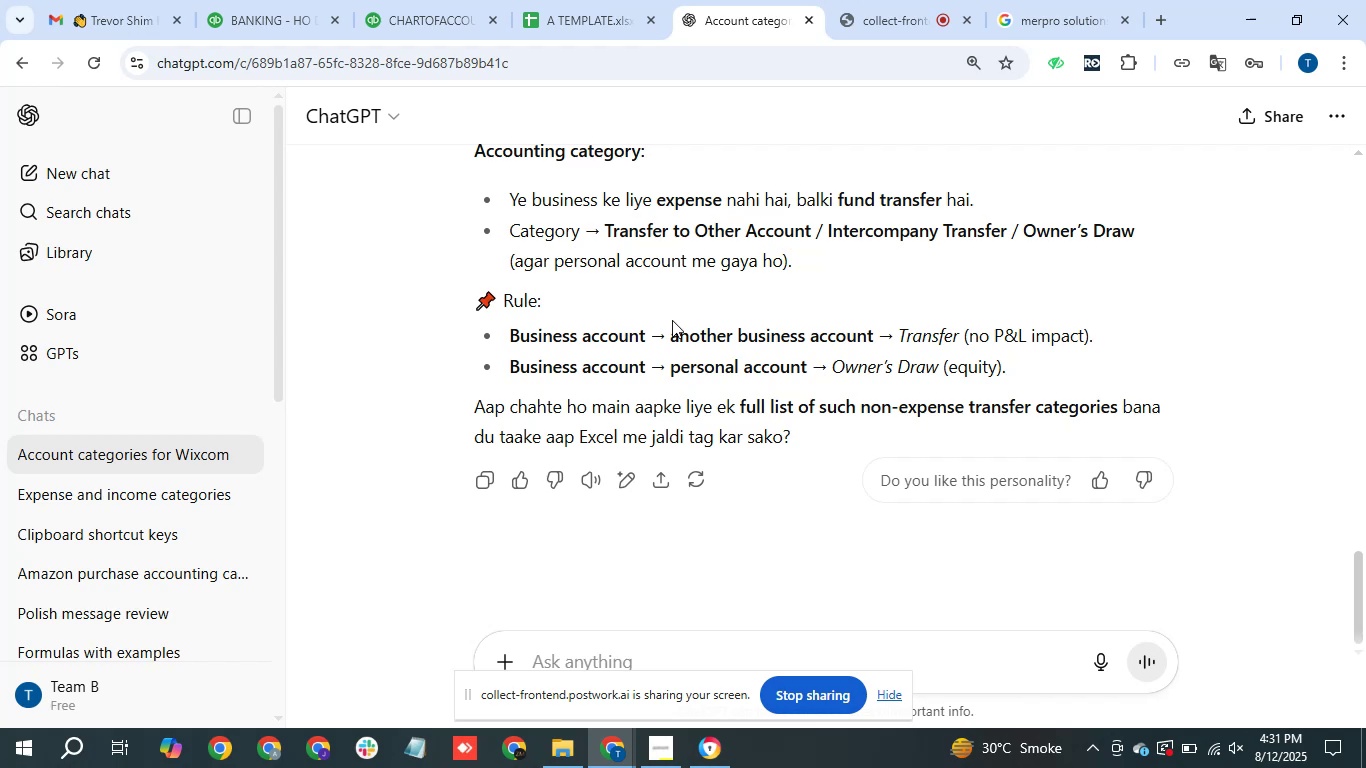 
wait(14.51)
 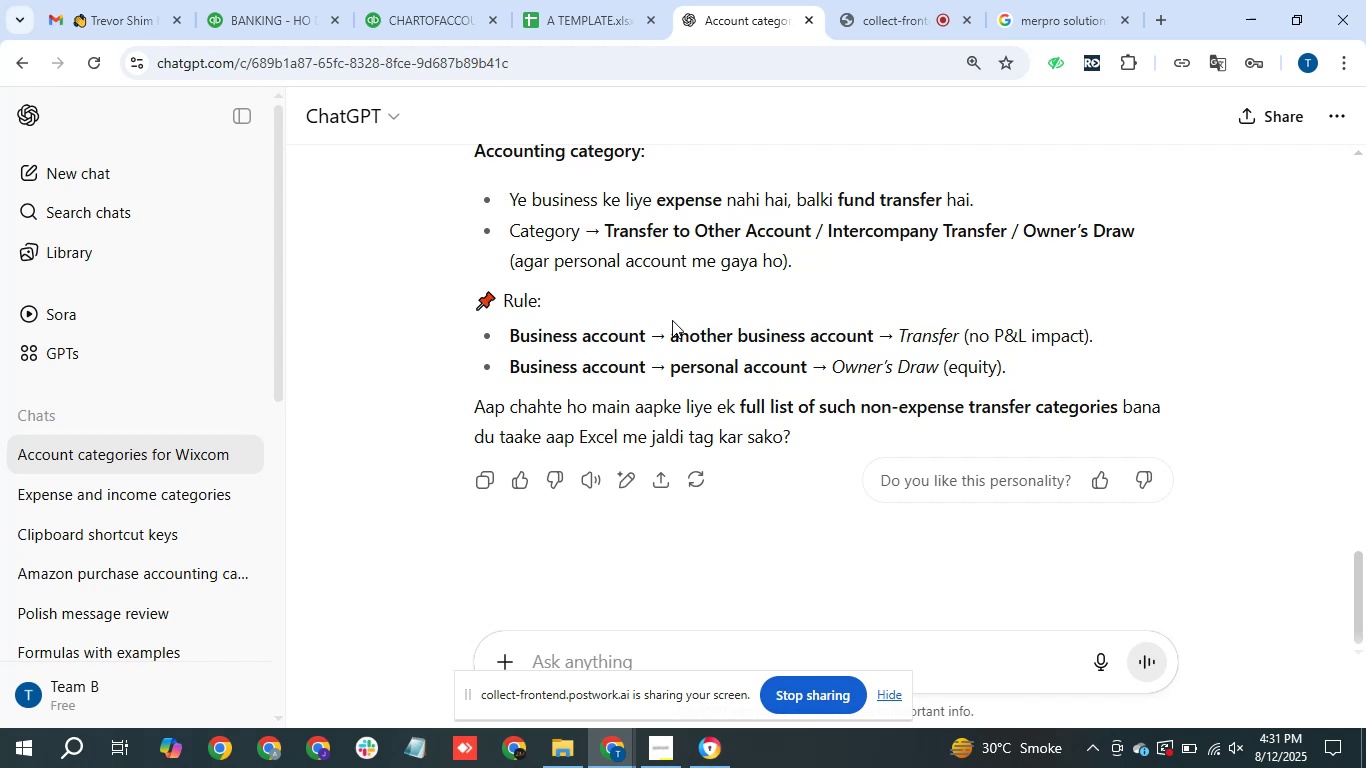 
left_click([315, 12])
 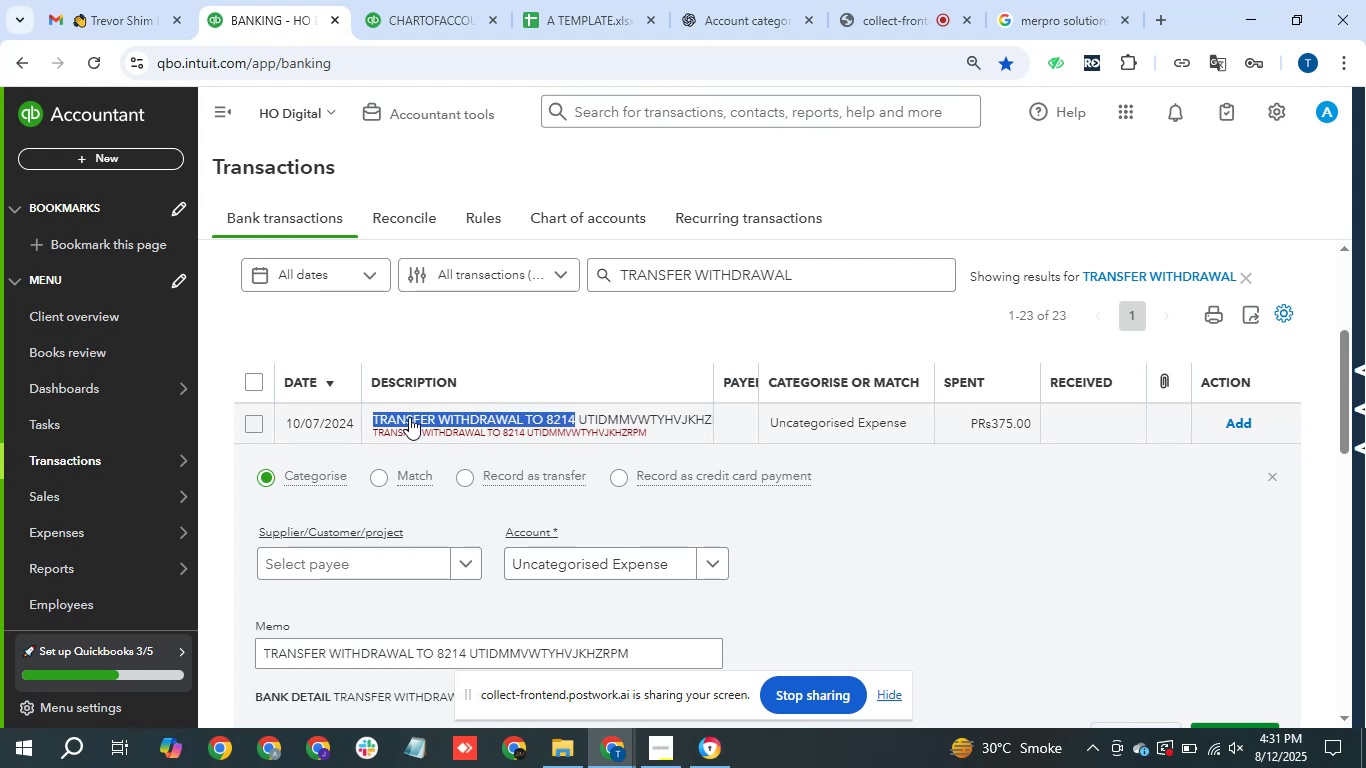 
left_click([420, 417])
 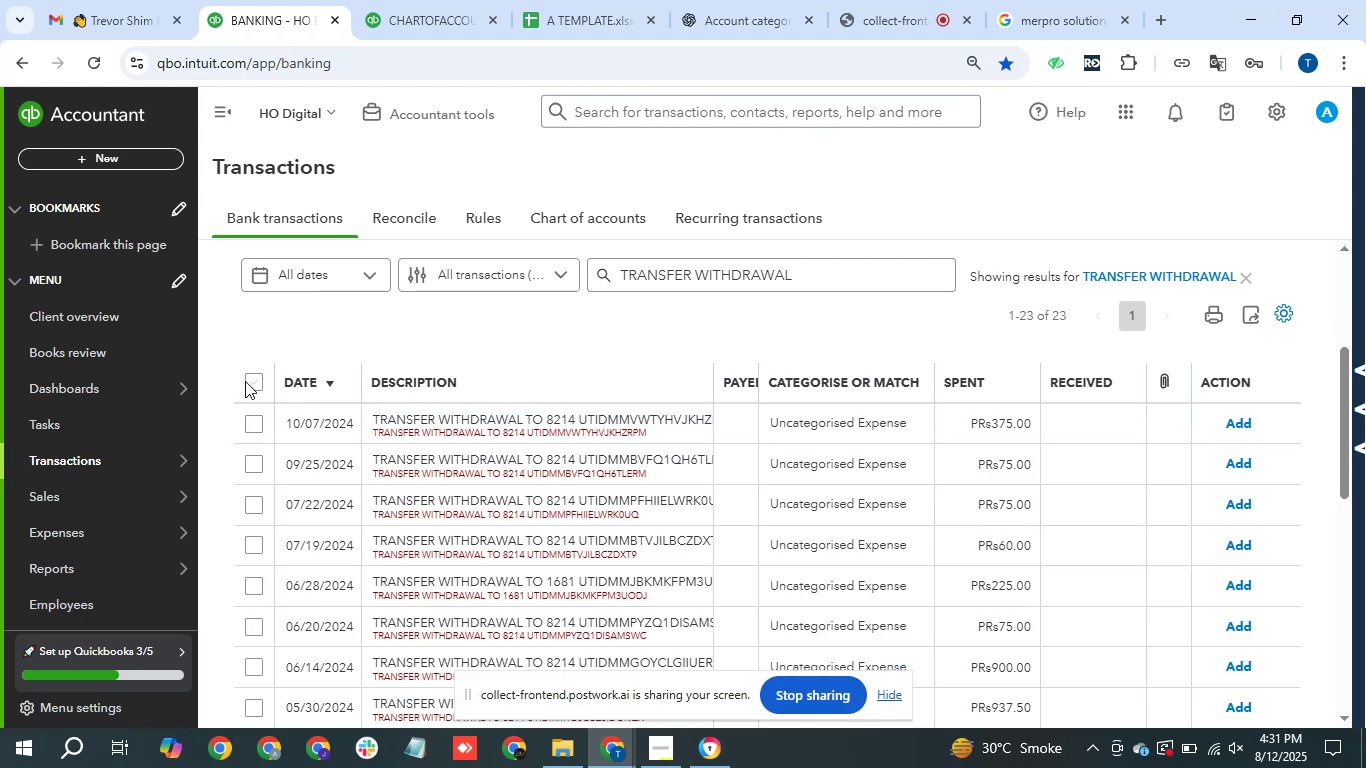 
left_click([245, 378])
 